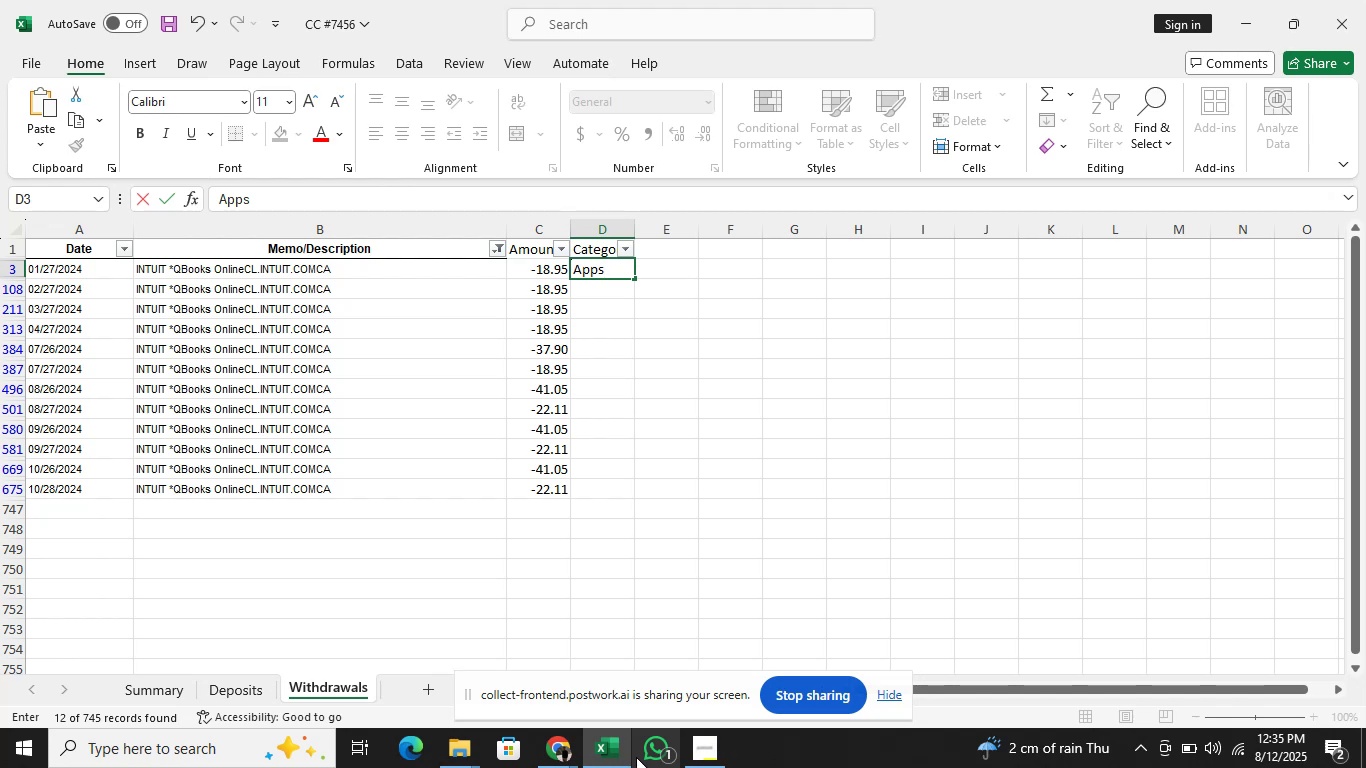 
wait(9.75)
 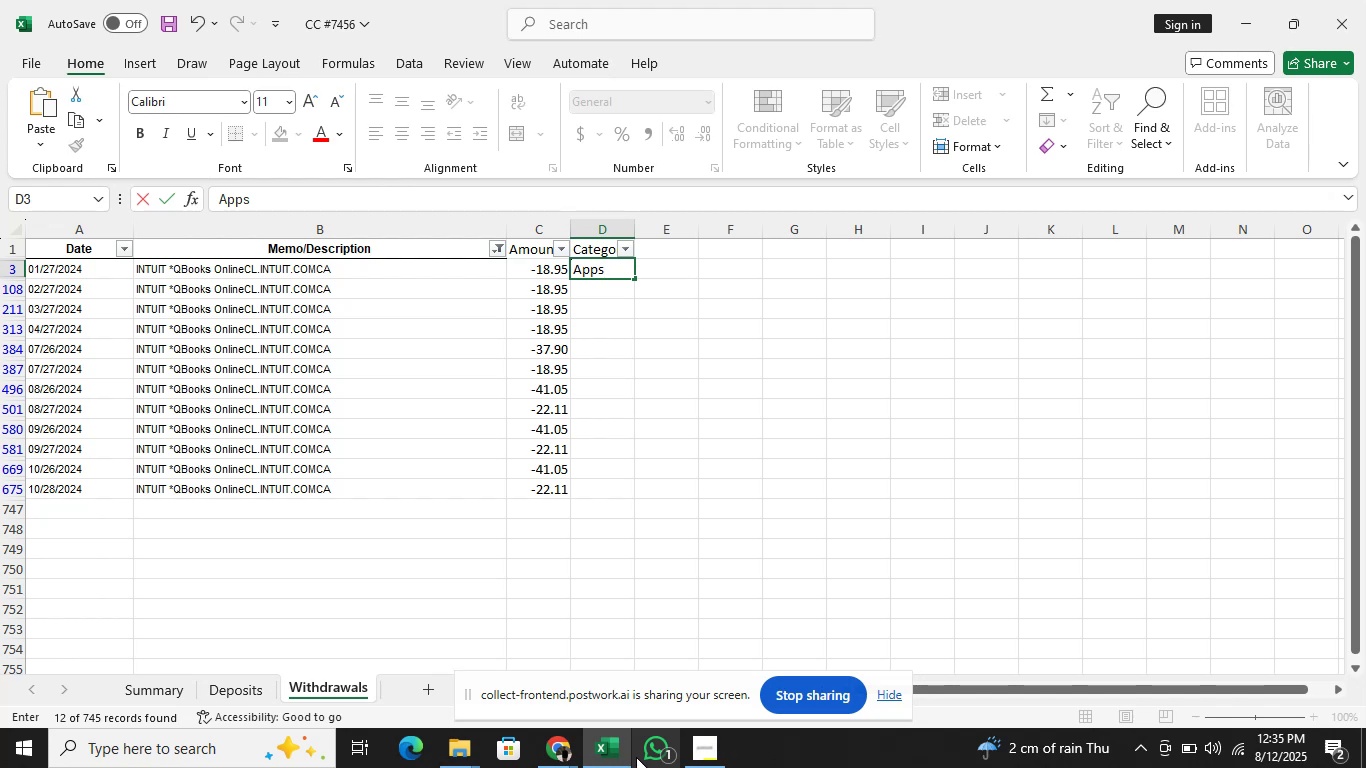 
hold_key(key=Backspace, duration=0.83)
 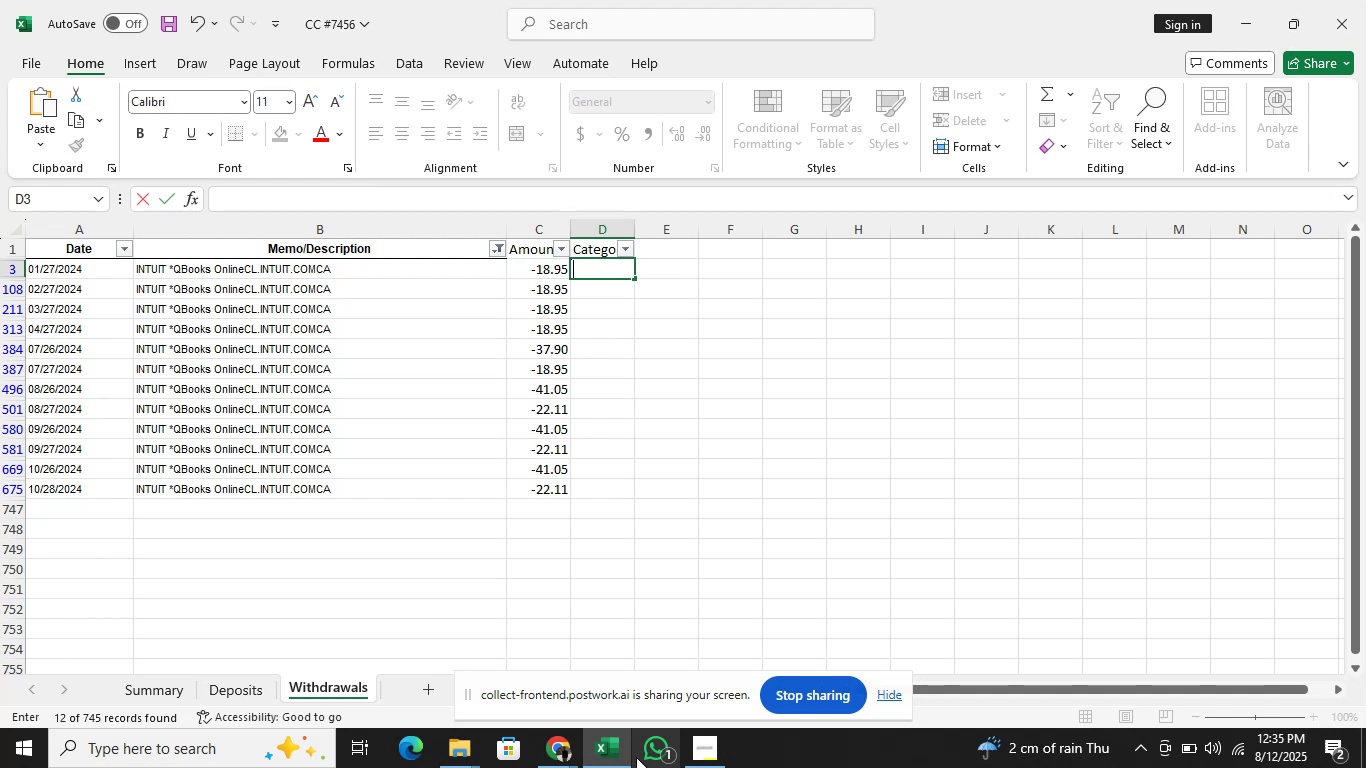 
type(Dues & Subscription)
 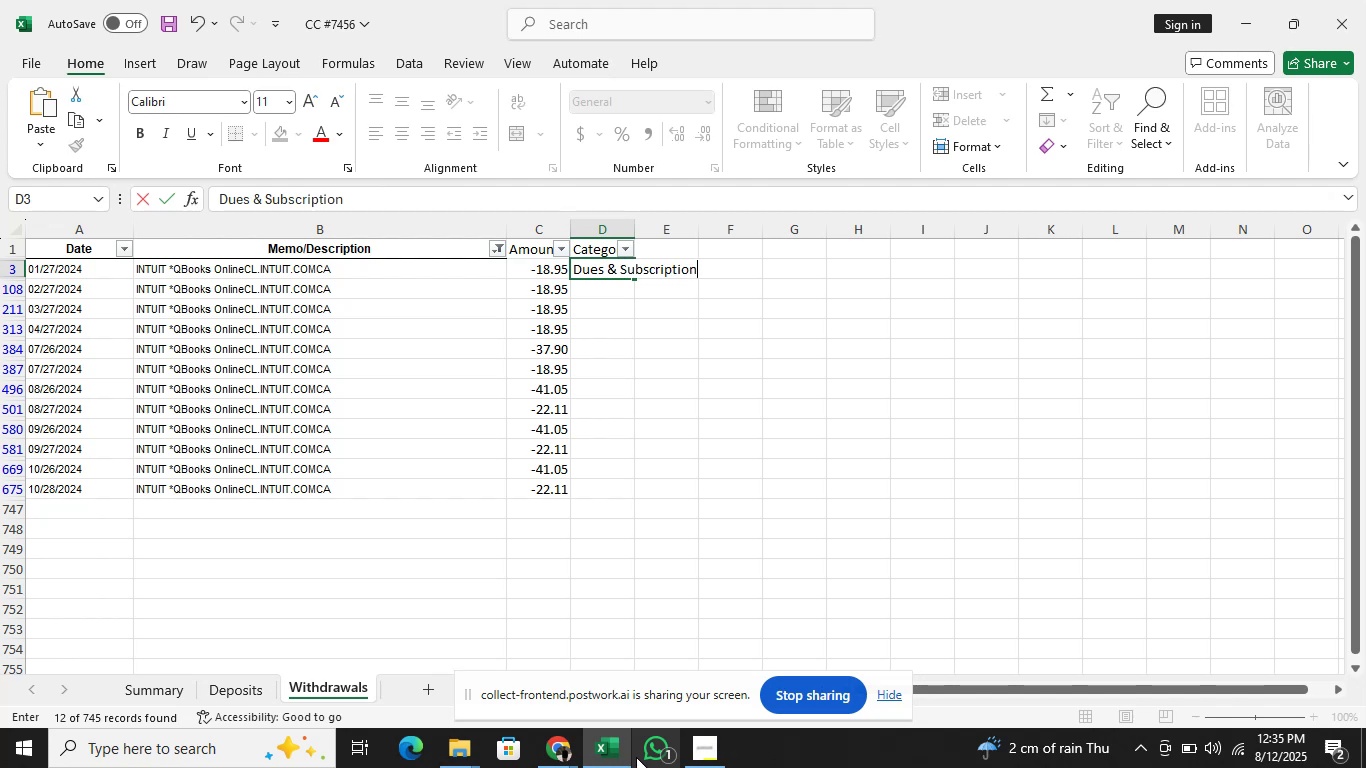 
 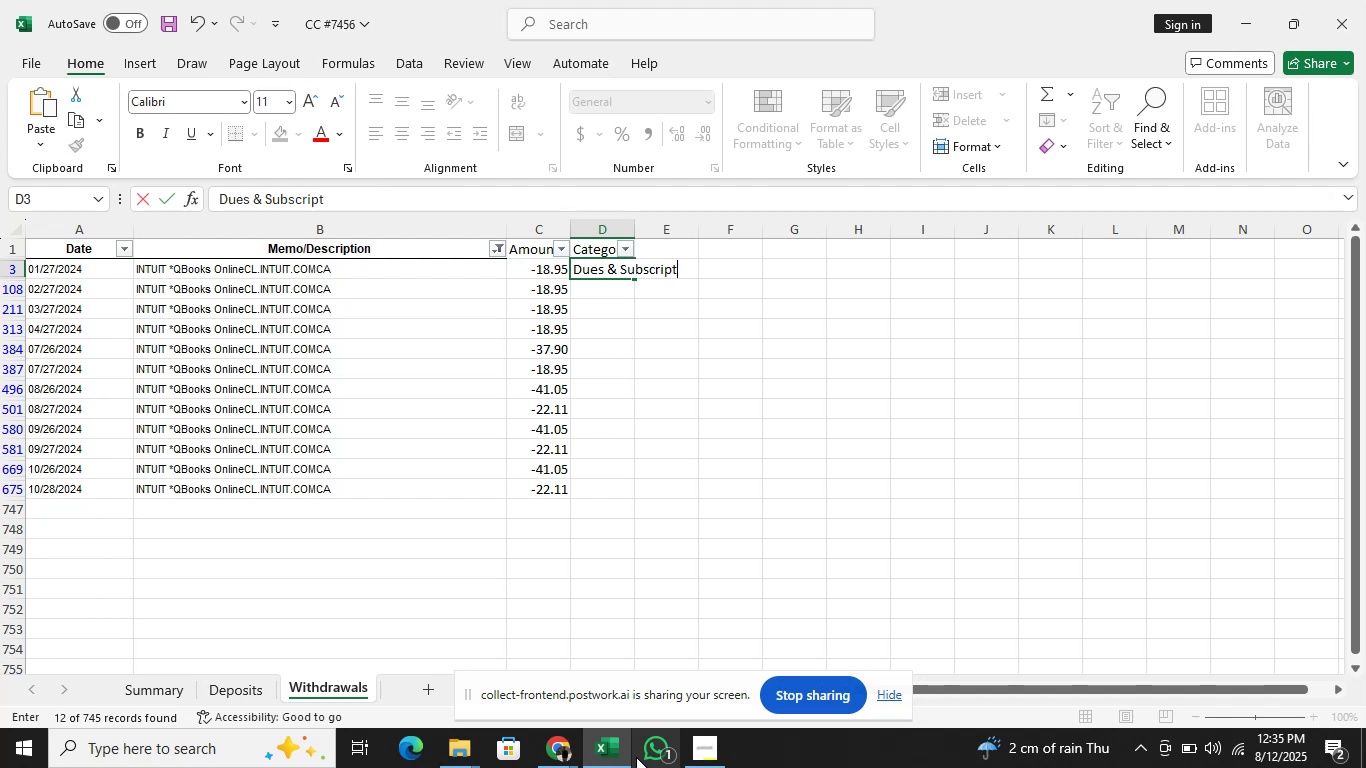 
key(Enter)
 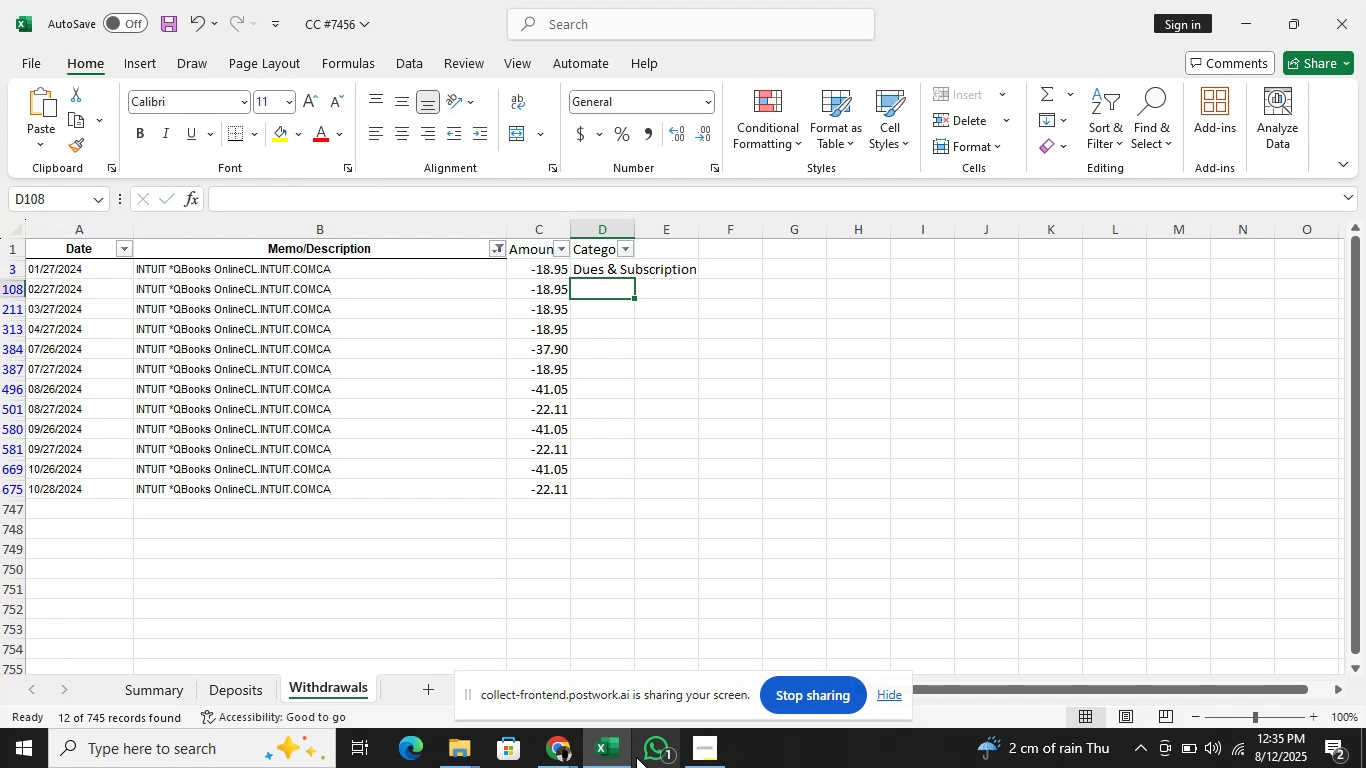 
key(ArrowUp)
 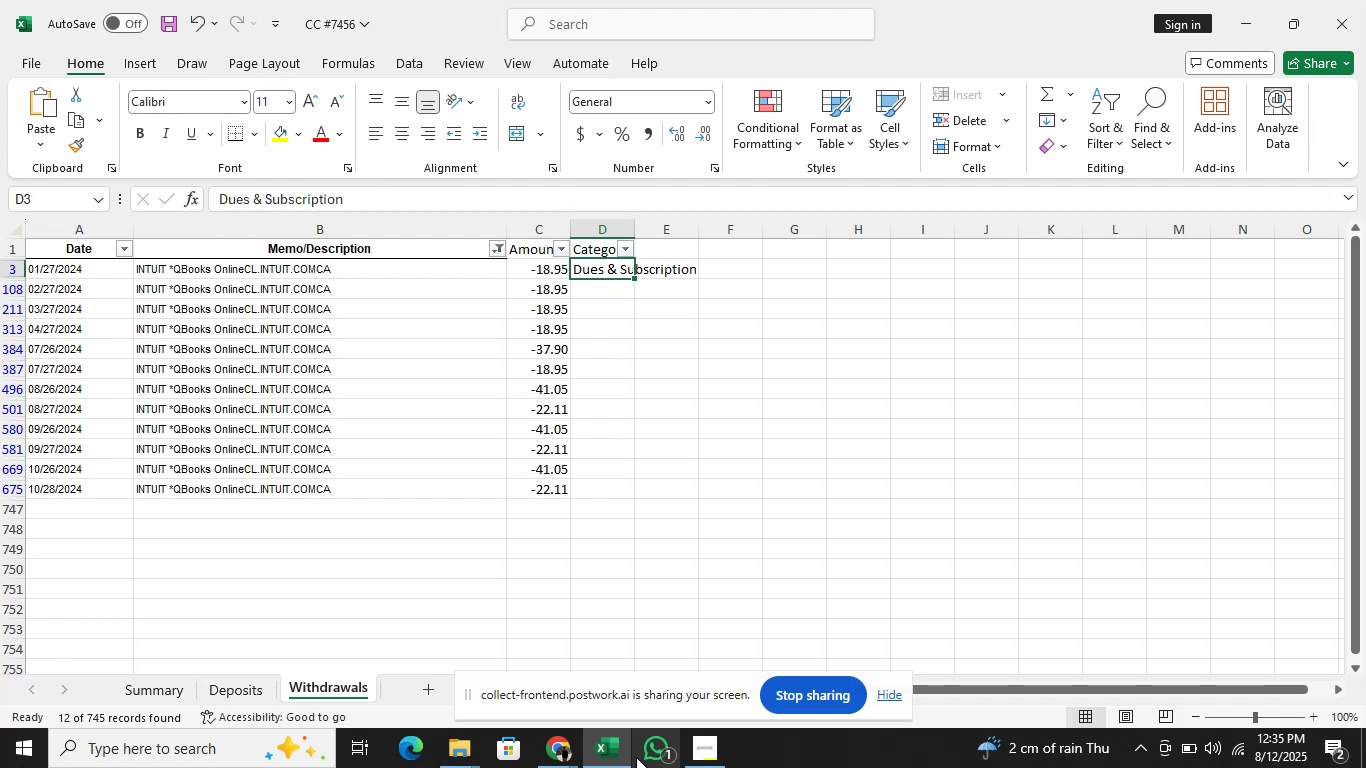 
key(Shift+ArrowDown)
 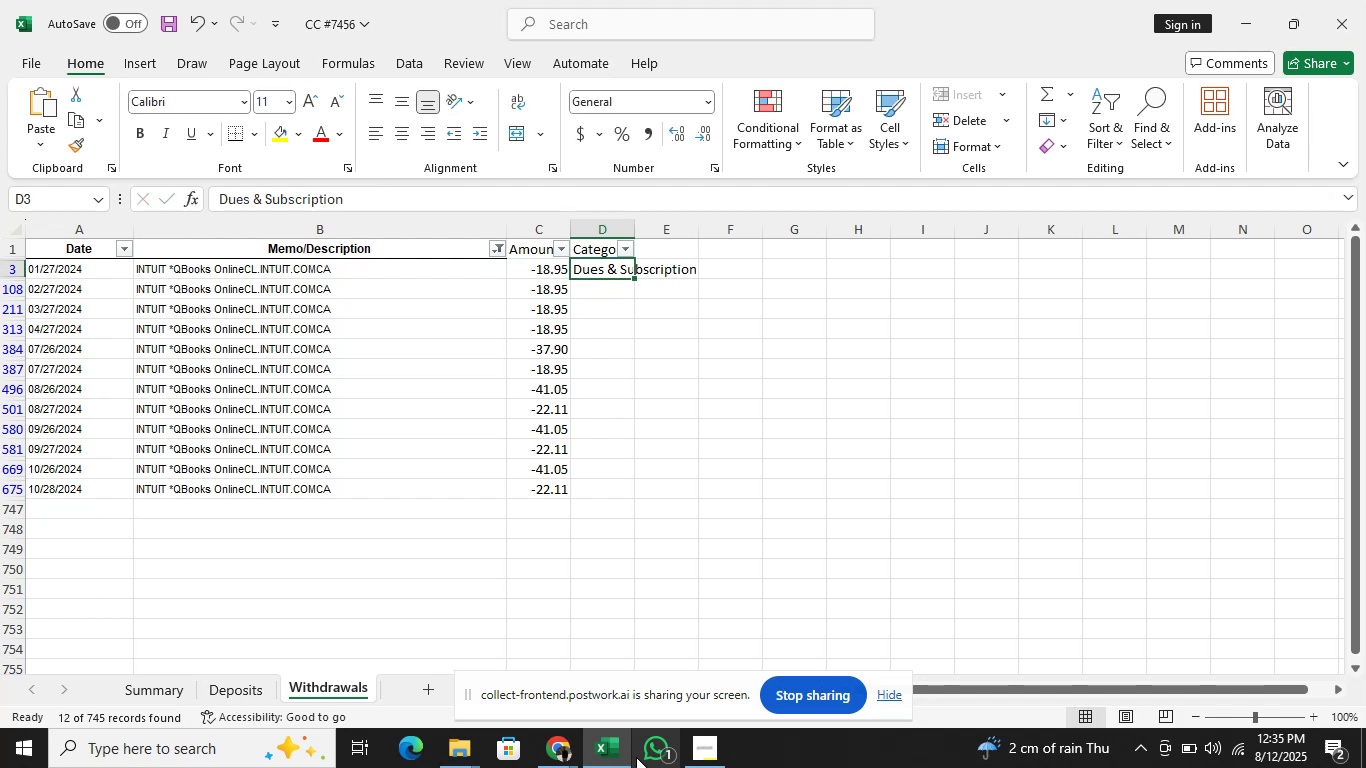 
key(Shift+ArrowDown)
 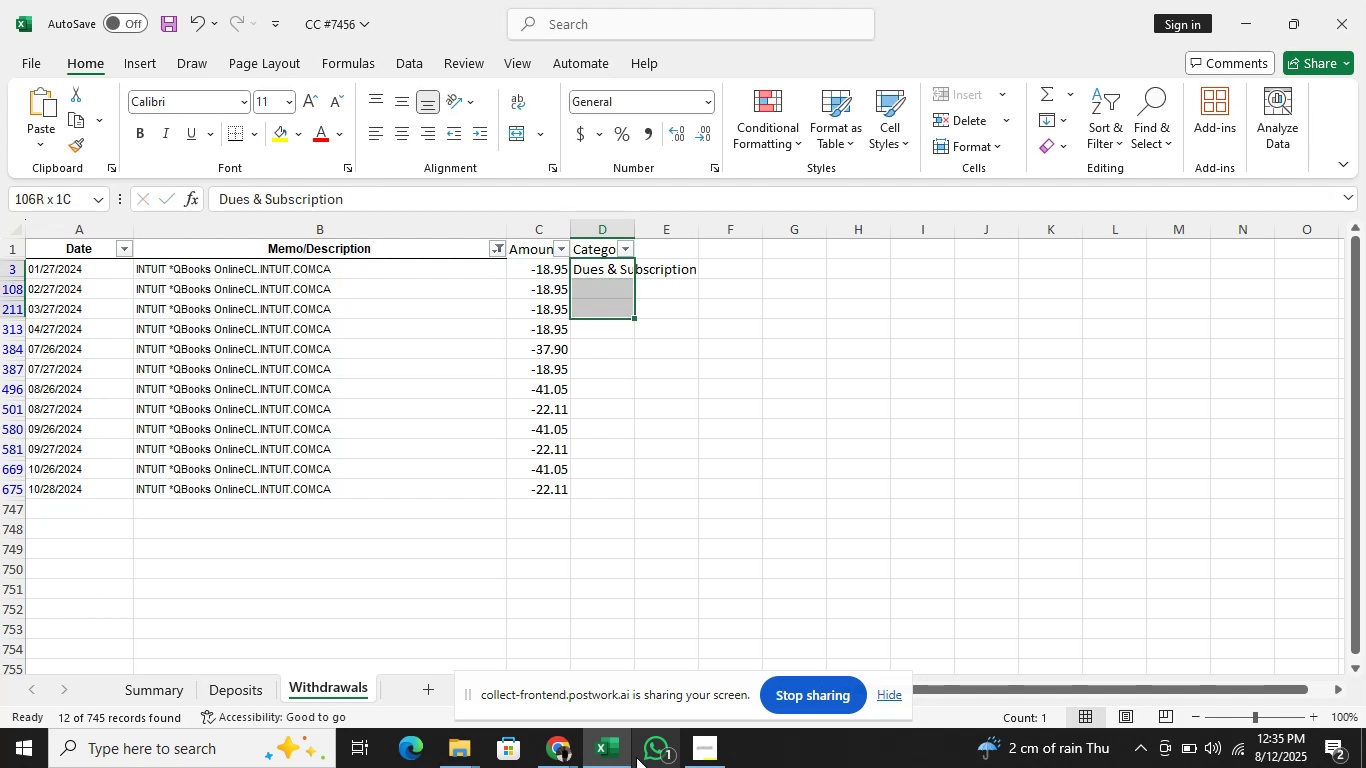 
key(Shift+ArrowDown)
 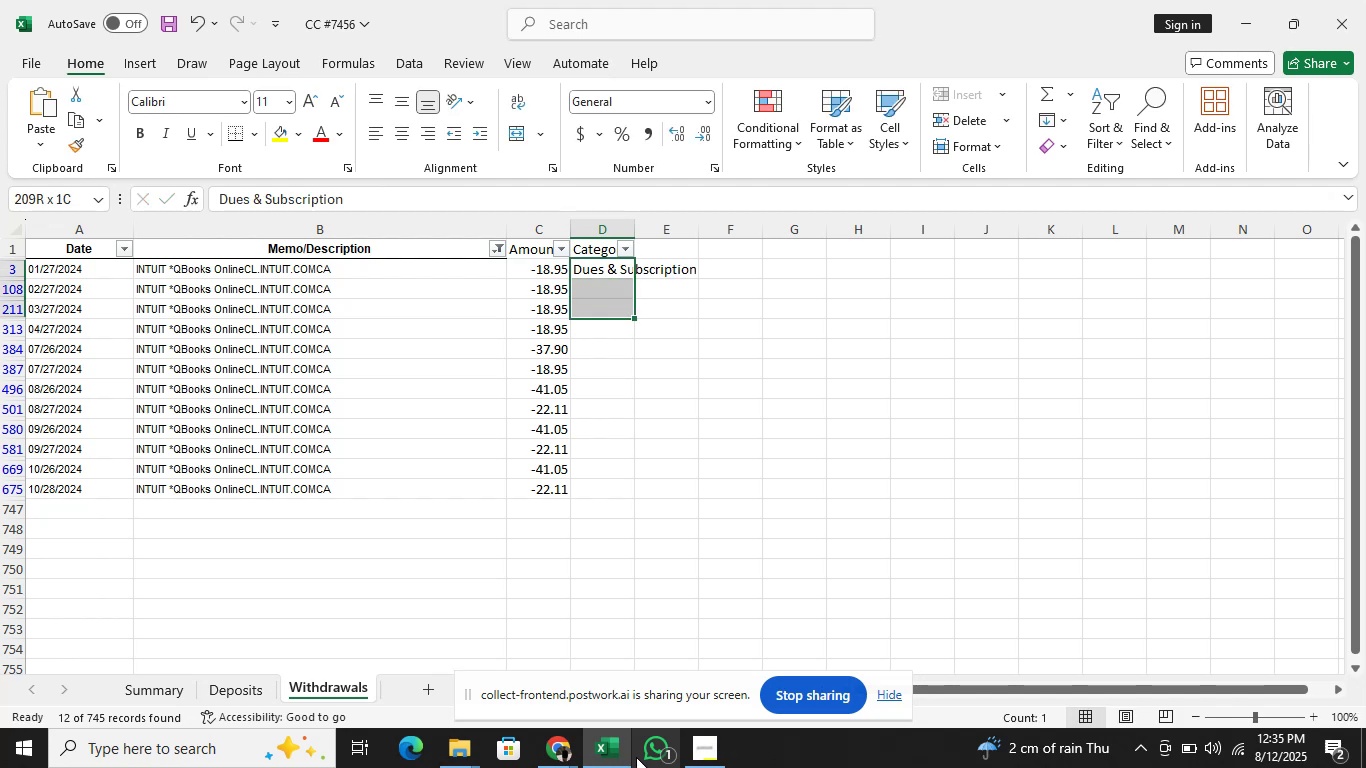 
key(Shift+ArrowDown)
 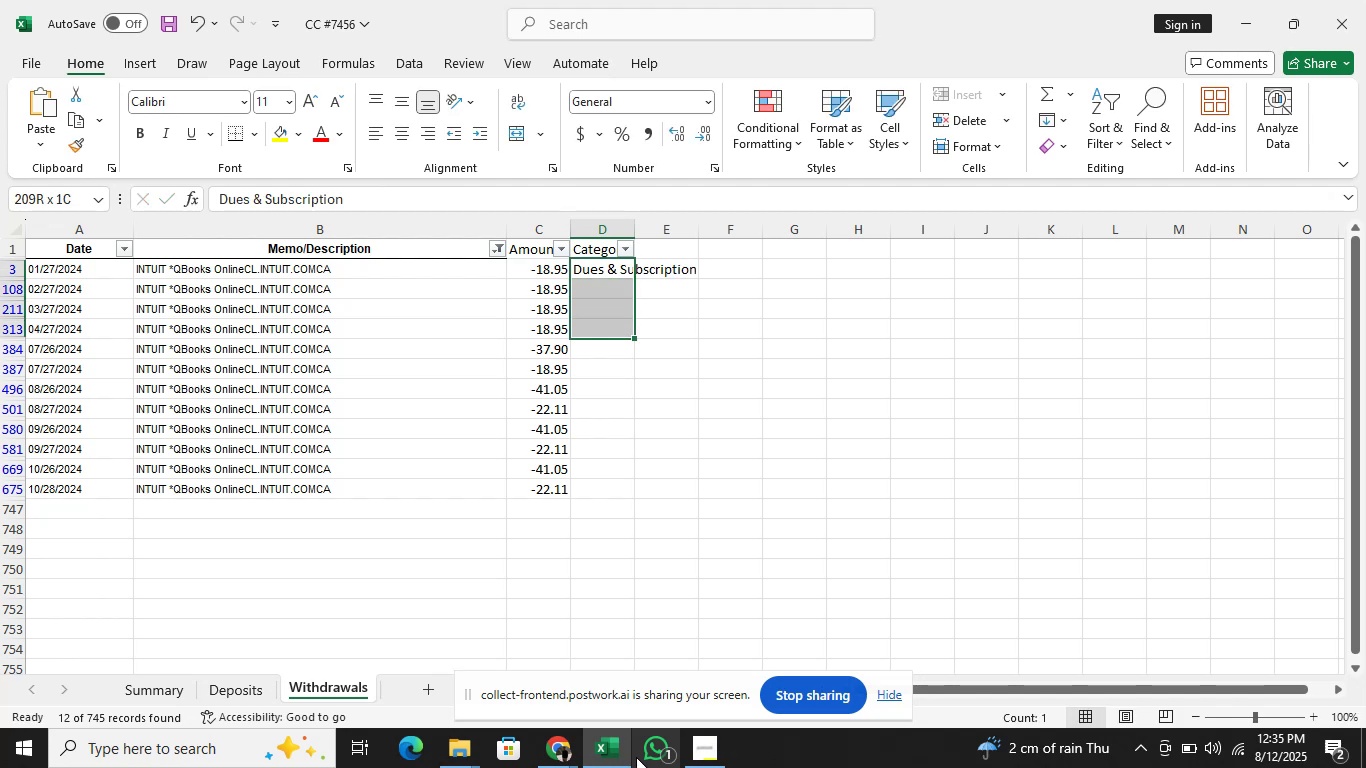 
key(Shift+ArrowDown)
 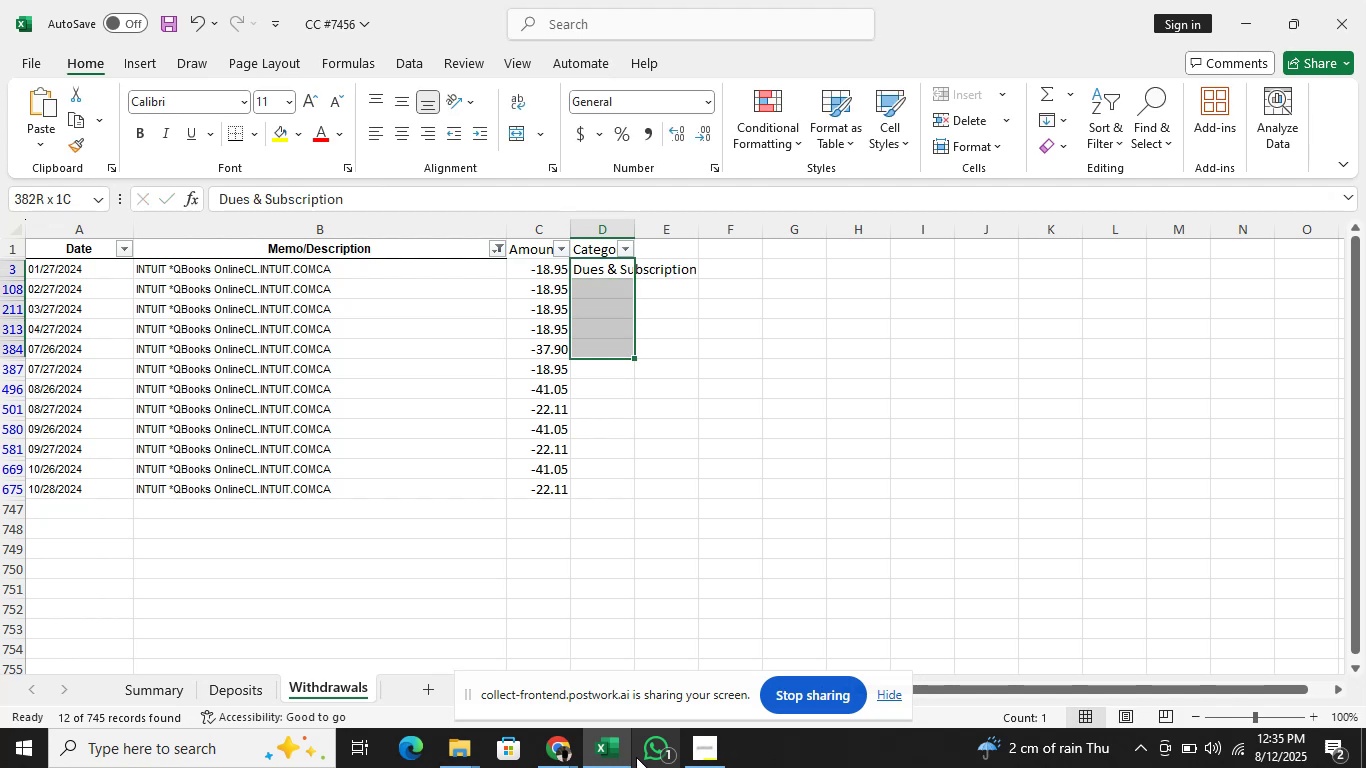 
key(Shift+ArrowDown)
 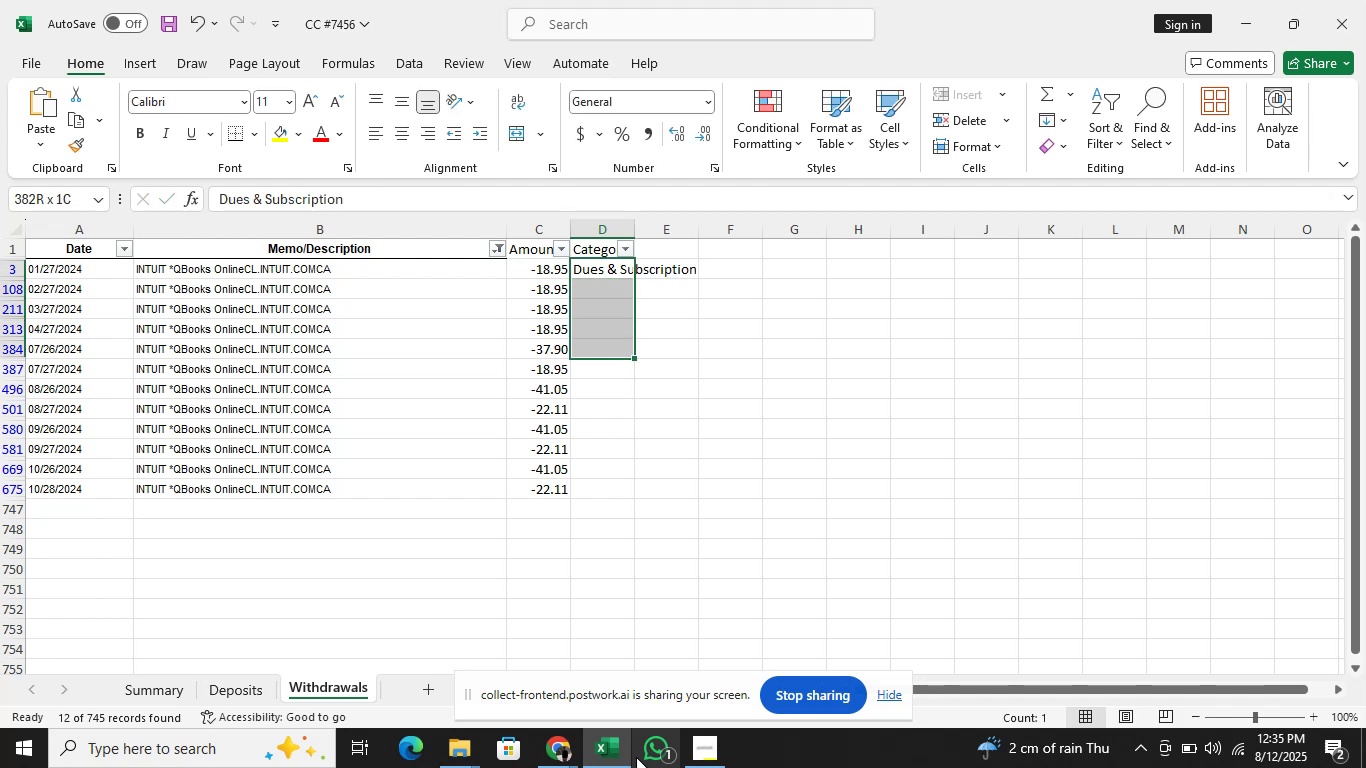 
key(Shift+ArrowDown)
 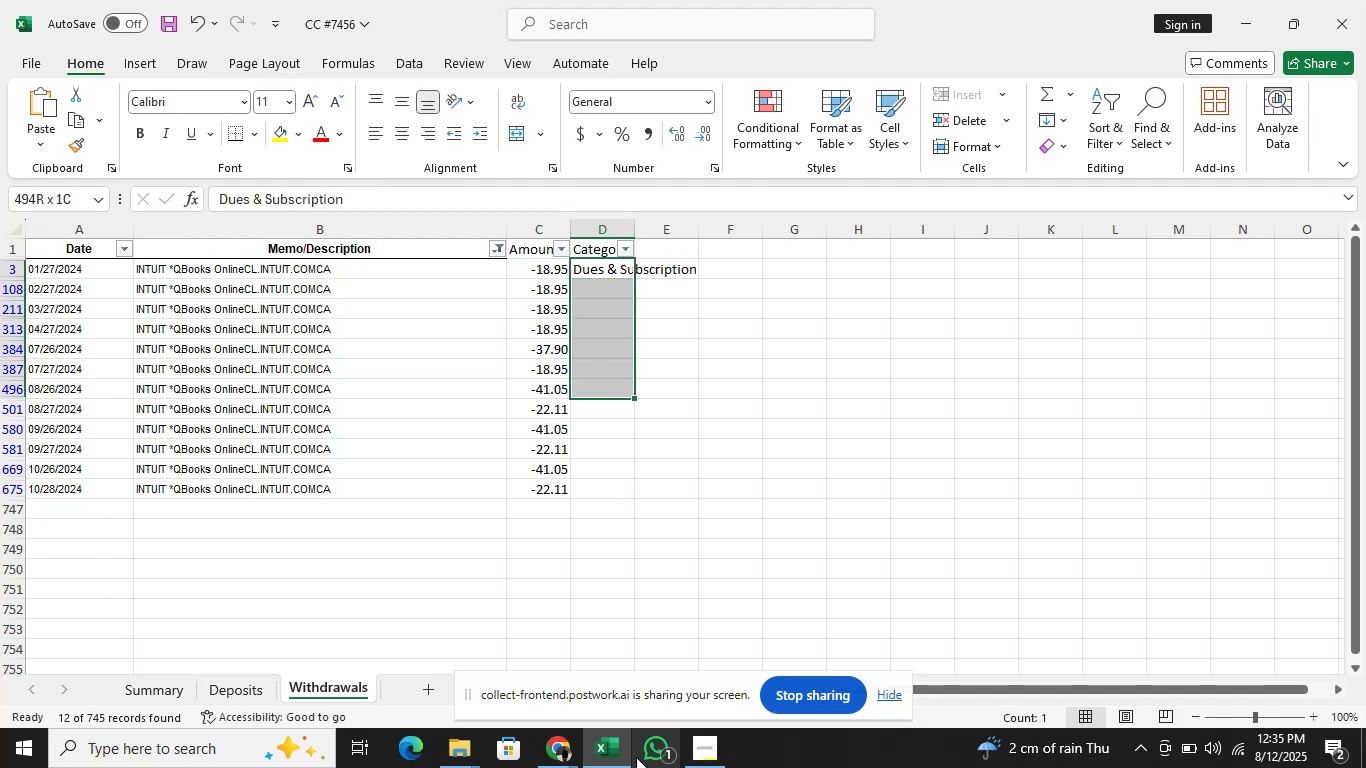 
key(Shift+ArrowDown)
 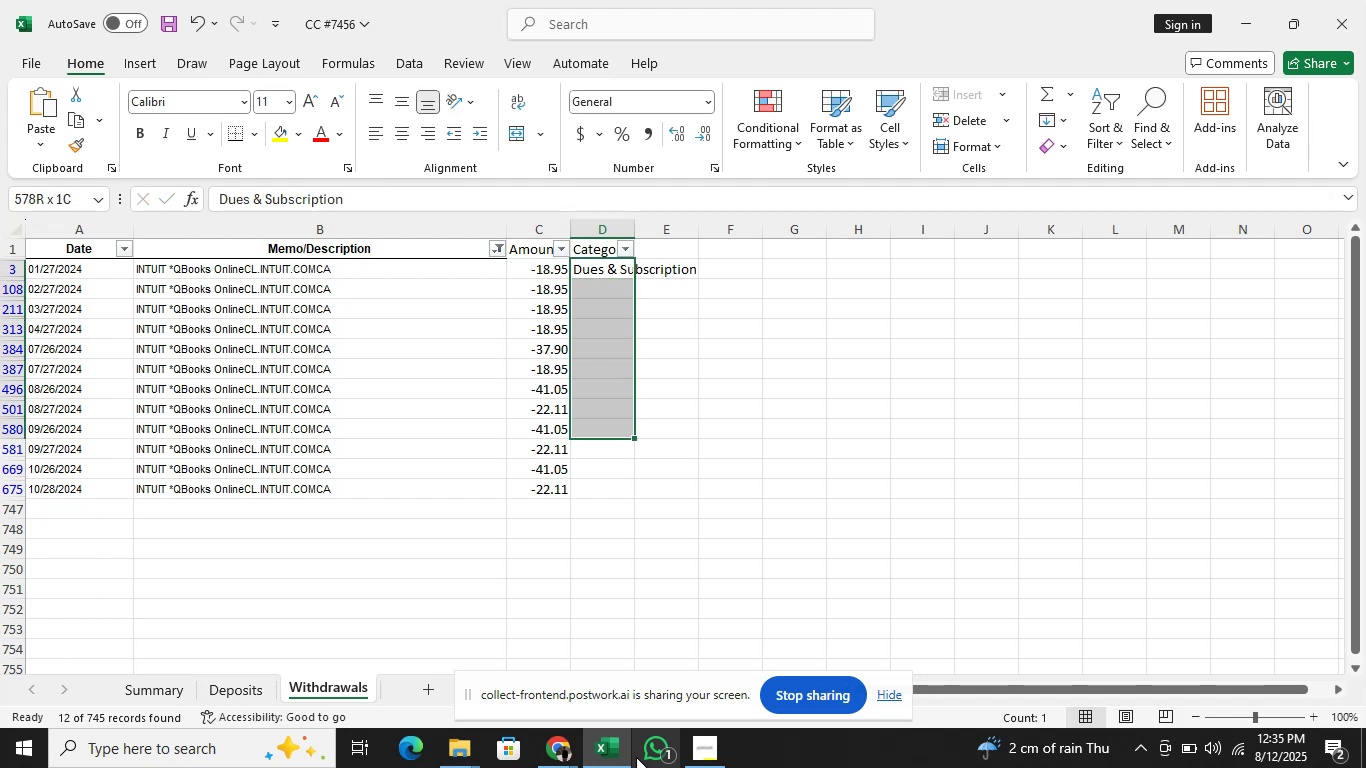 
key(Shift+ArrowDown)
 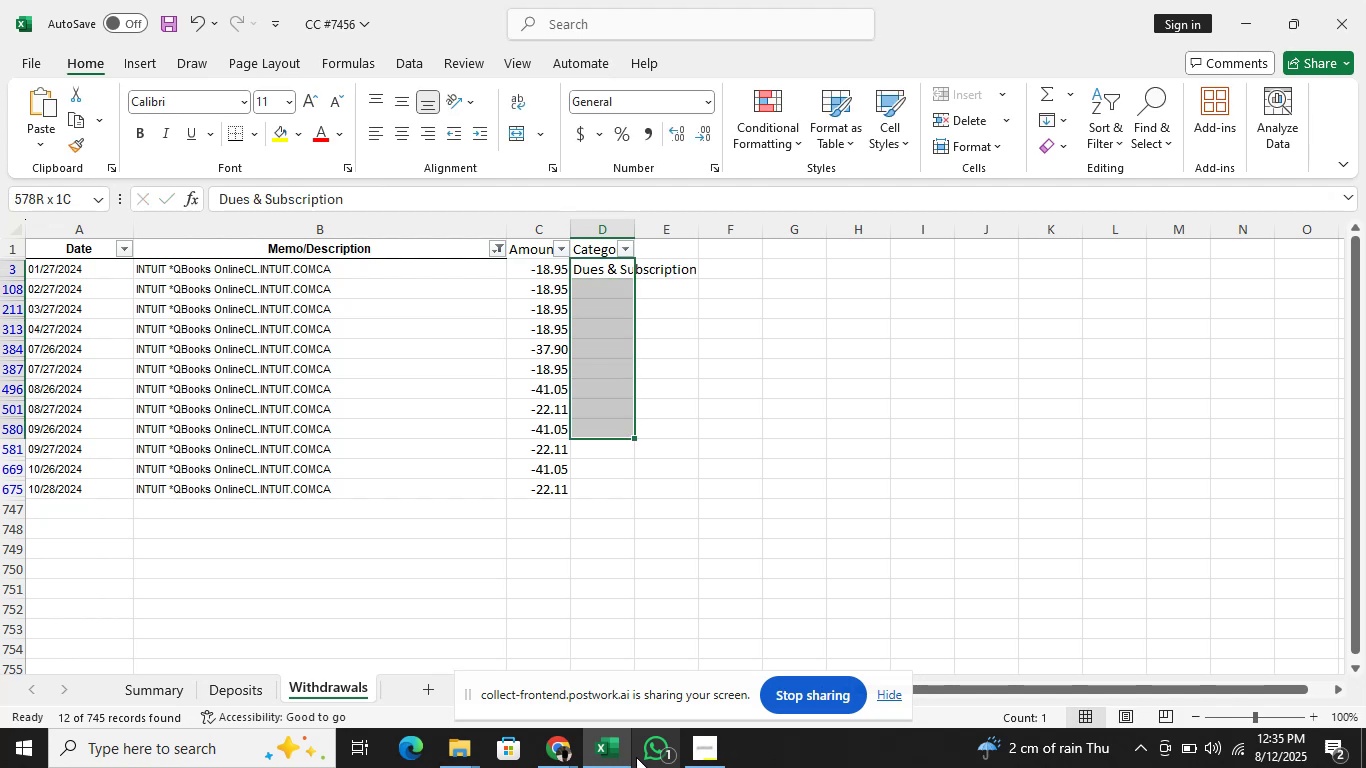 
key(Shift+ArrowDown)
 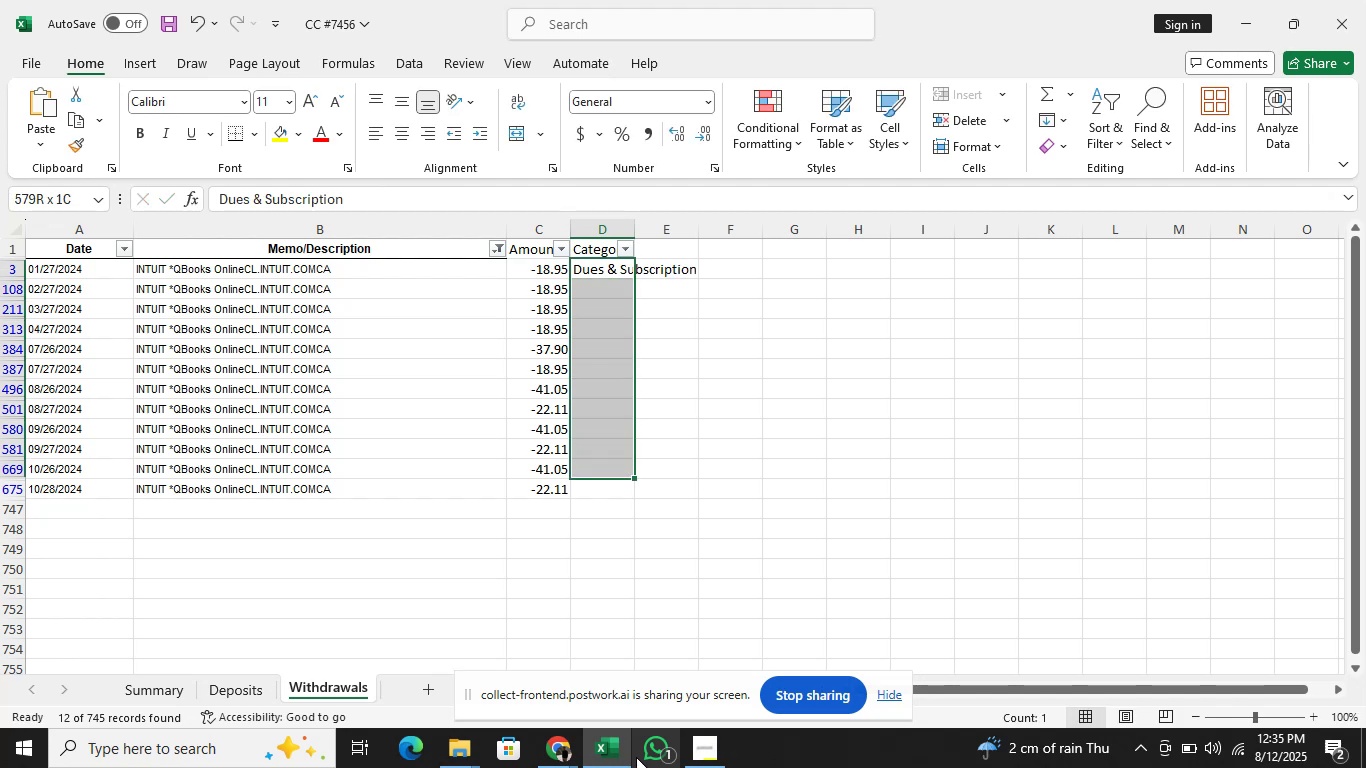 
key(Shift+ArrowDown)
 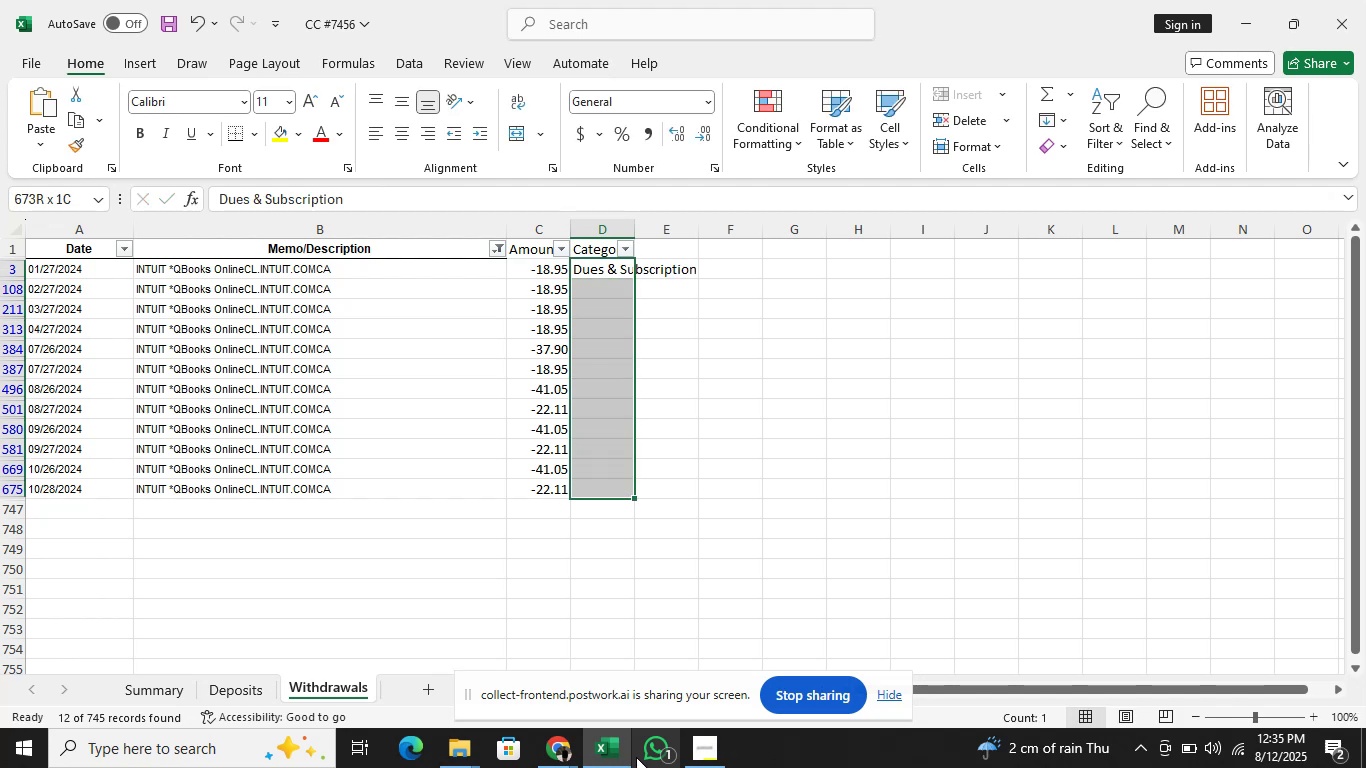 
key(Control+D)
 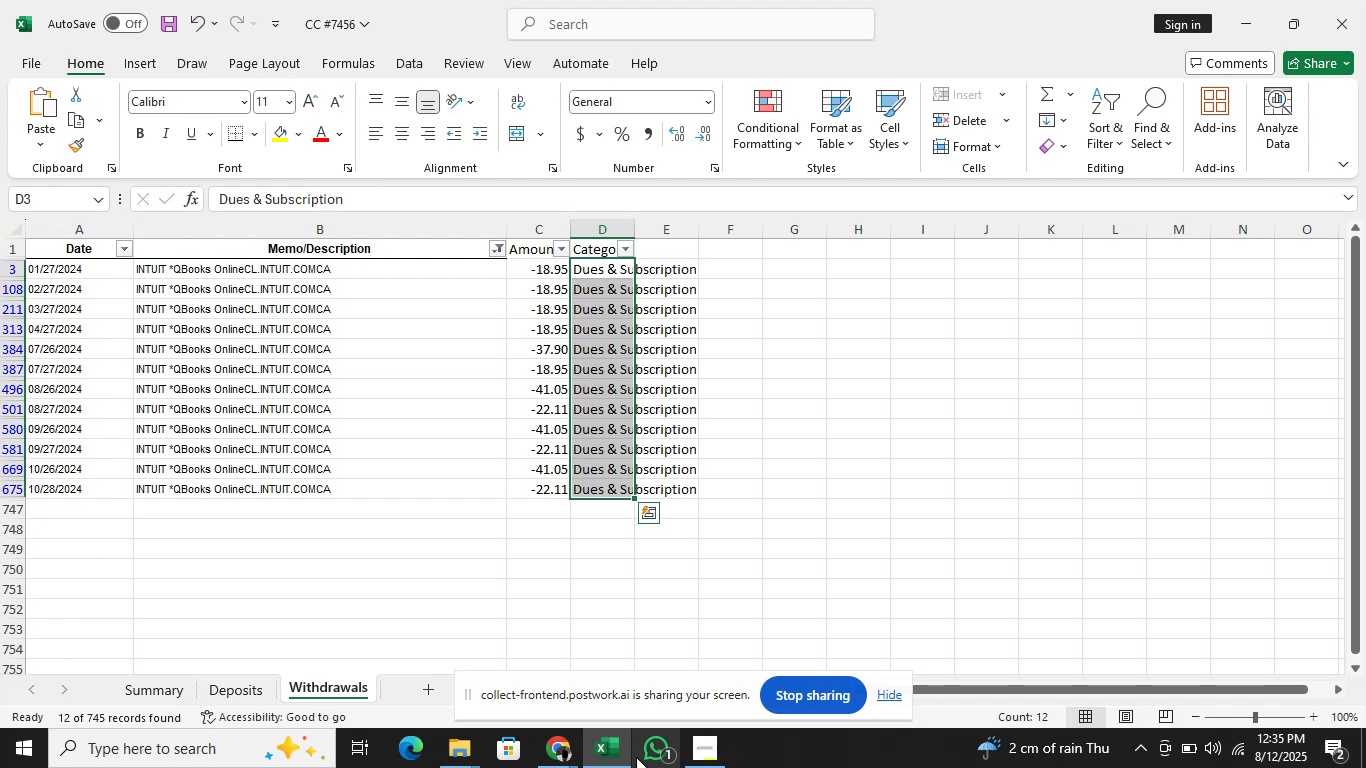 
key(ArrowDown)
 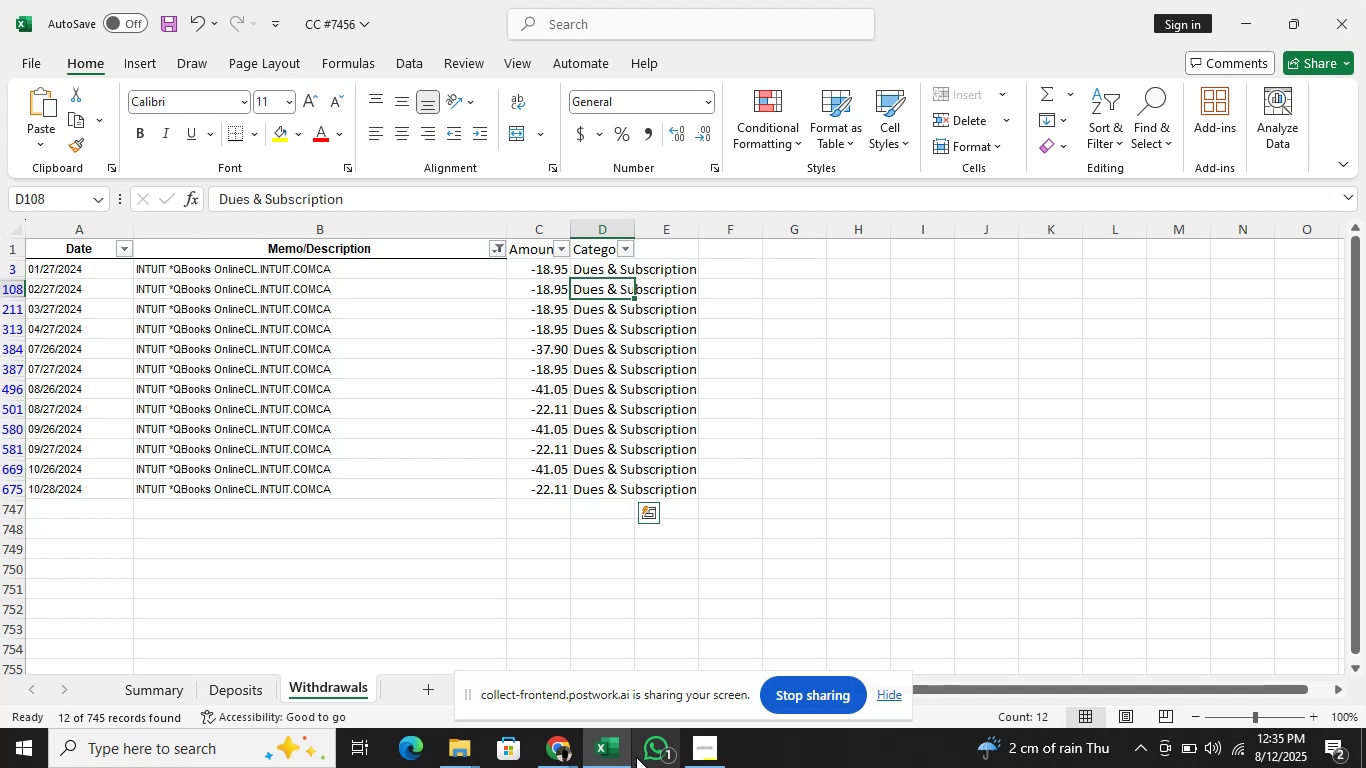 
key(ArrowLeft)
 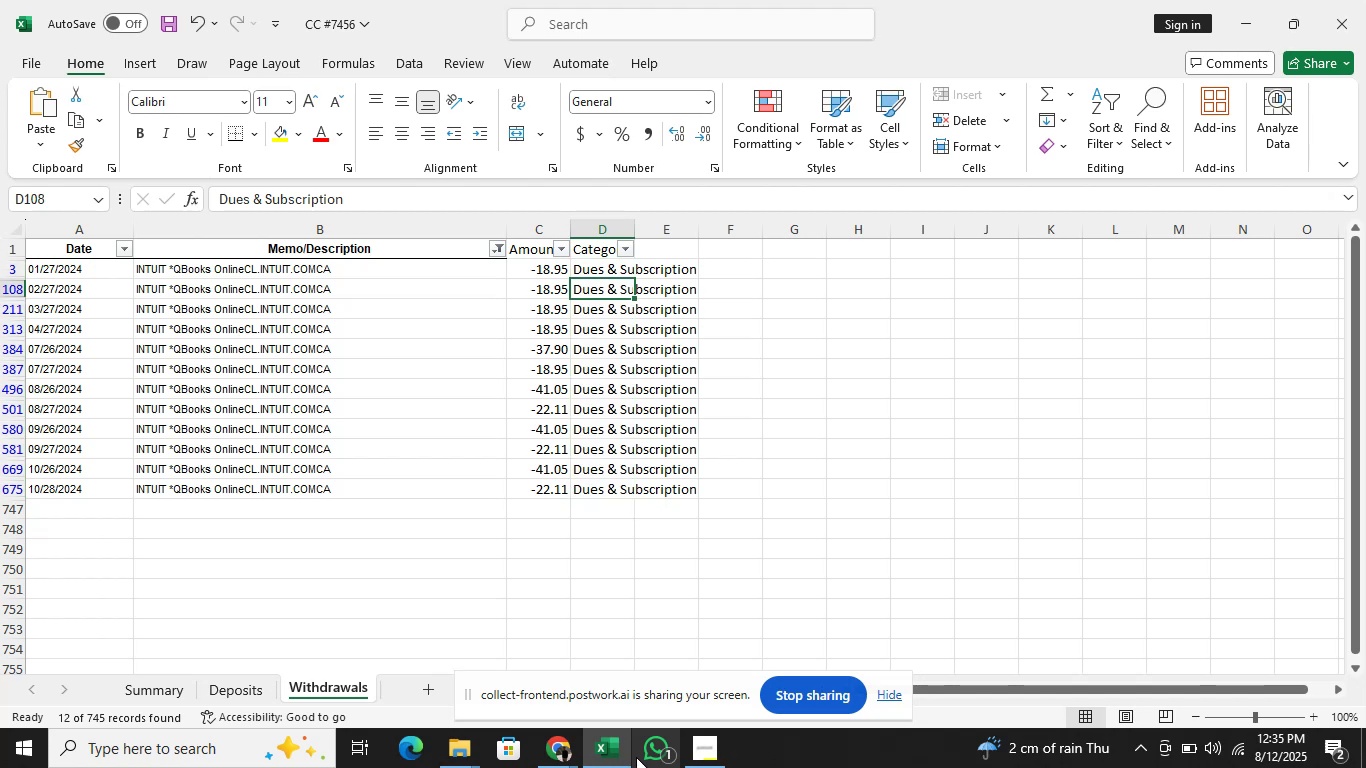 
key(ArrowUp)
 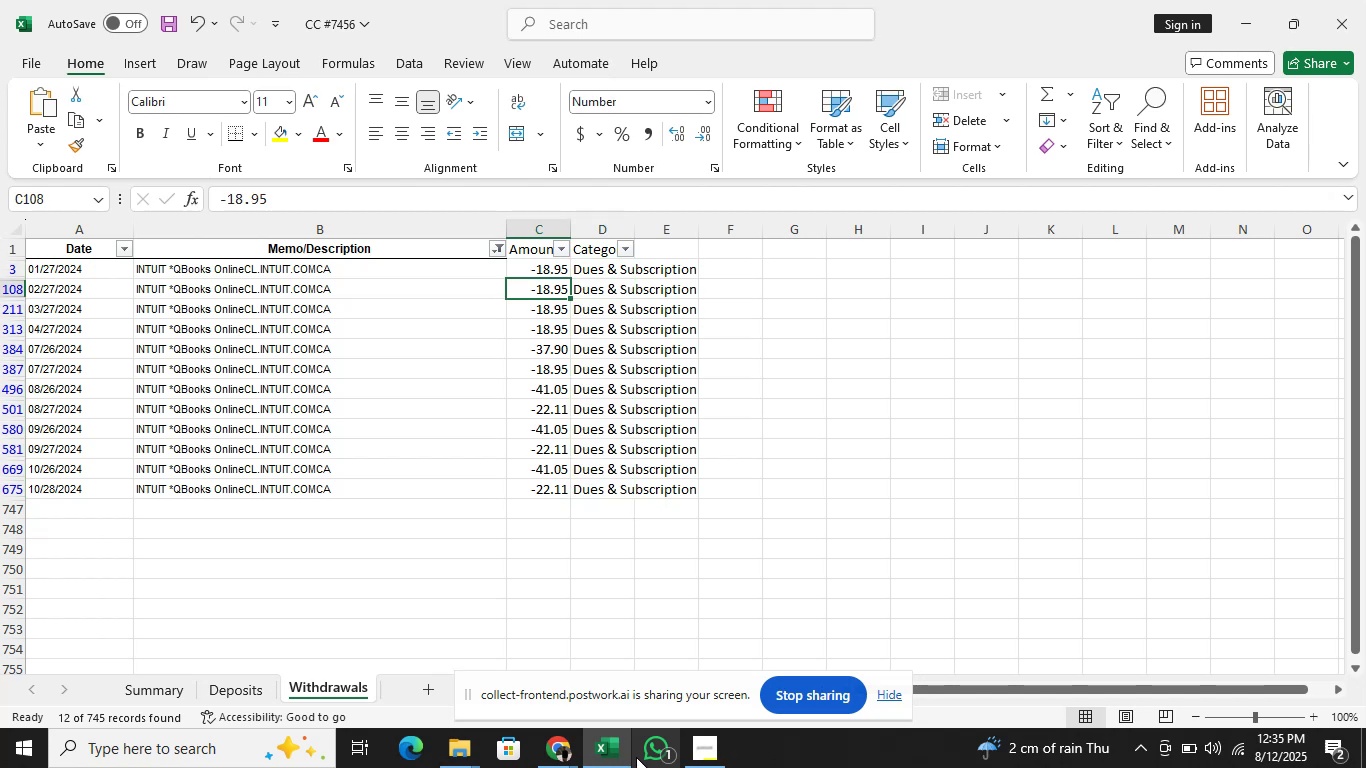 
key(ArrowUp)
 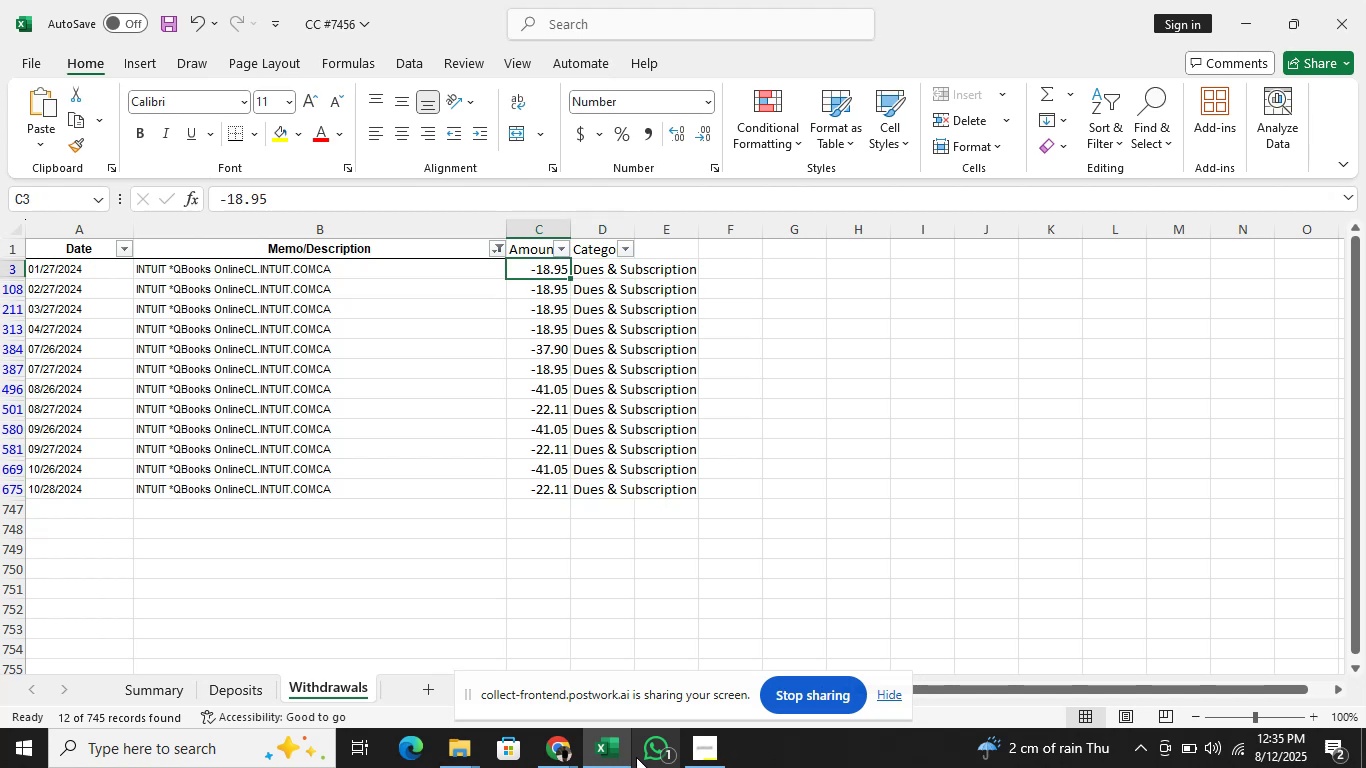 
key(ArrowLeft)
 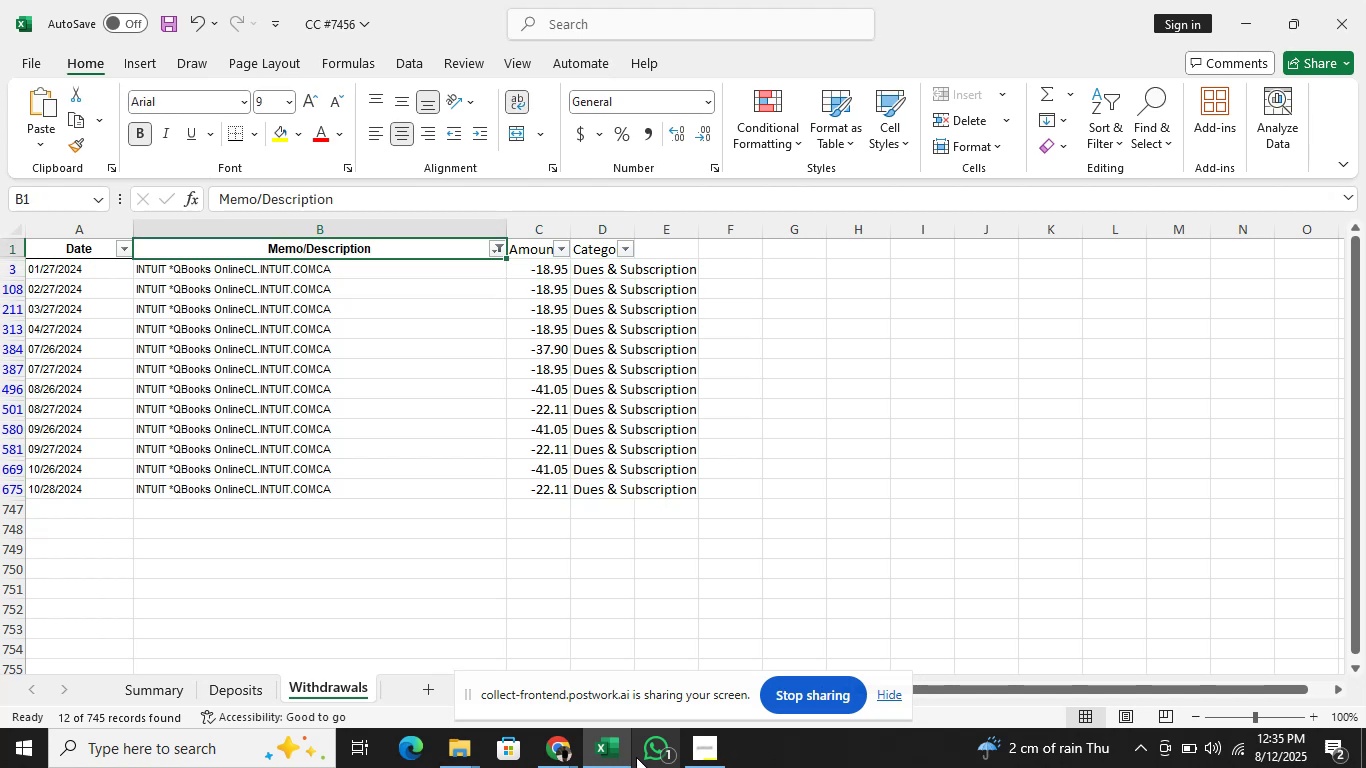 
key(Alt+AltLeft)
 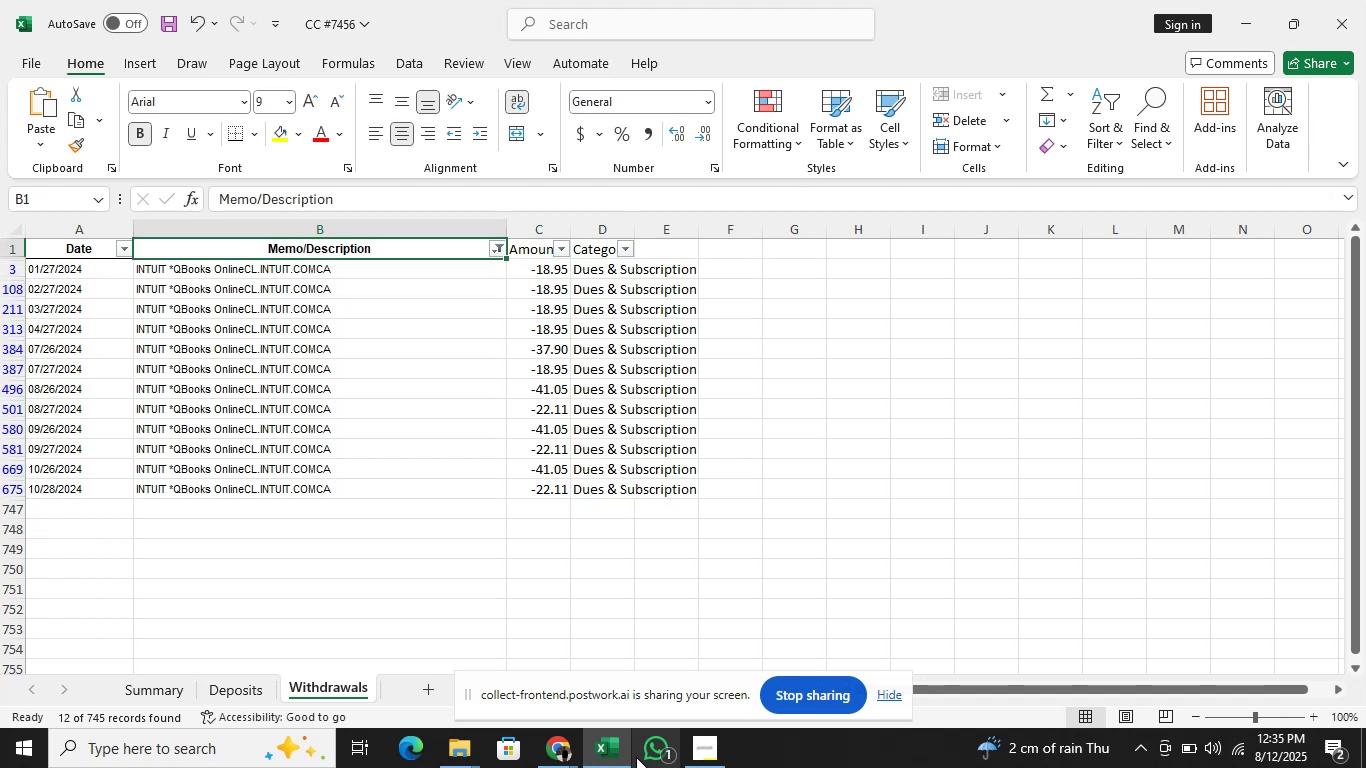 
key(Alt+ArrowDown)
 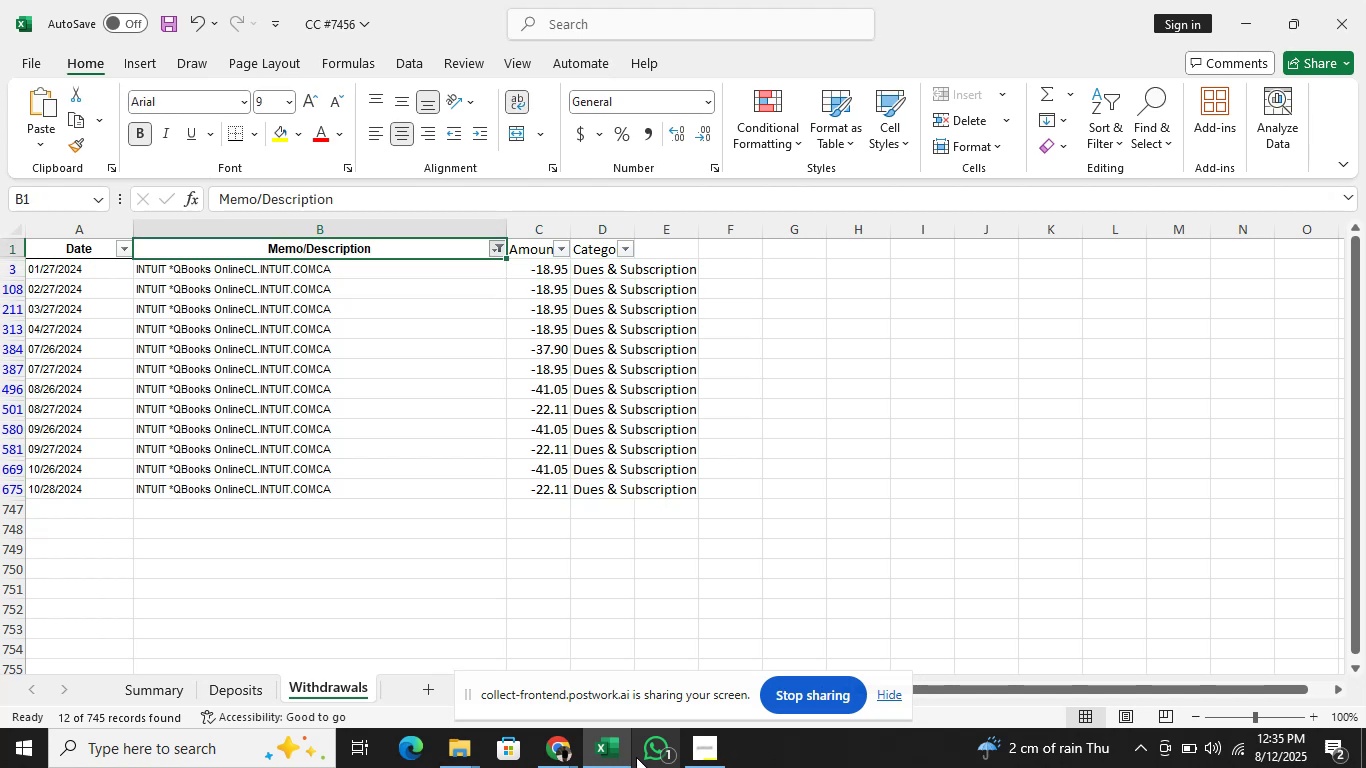 
key(ArrowDown)
 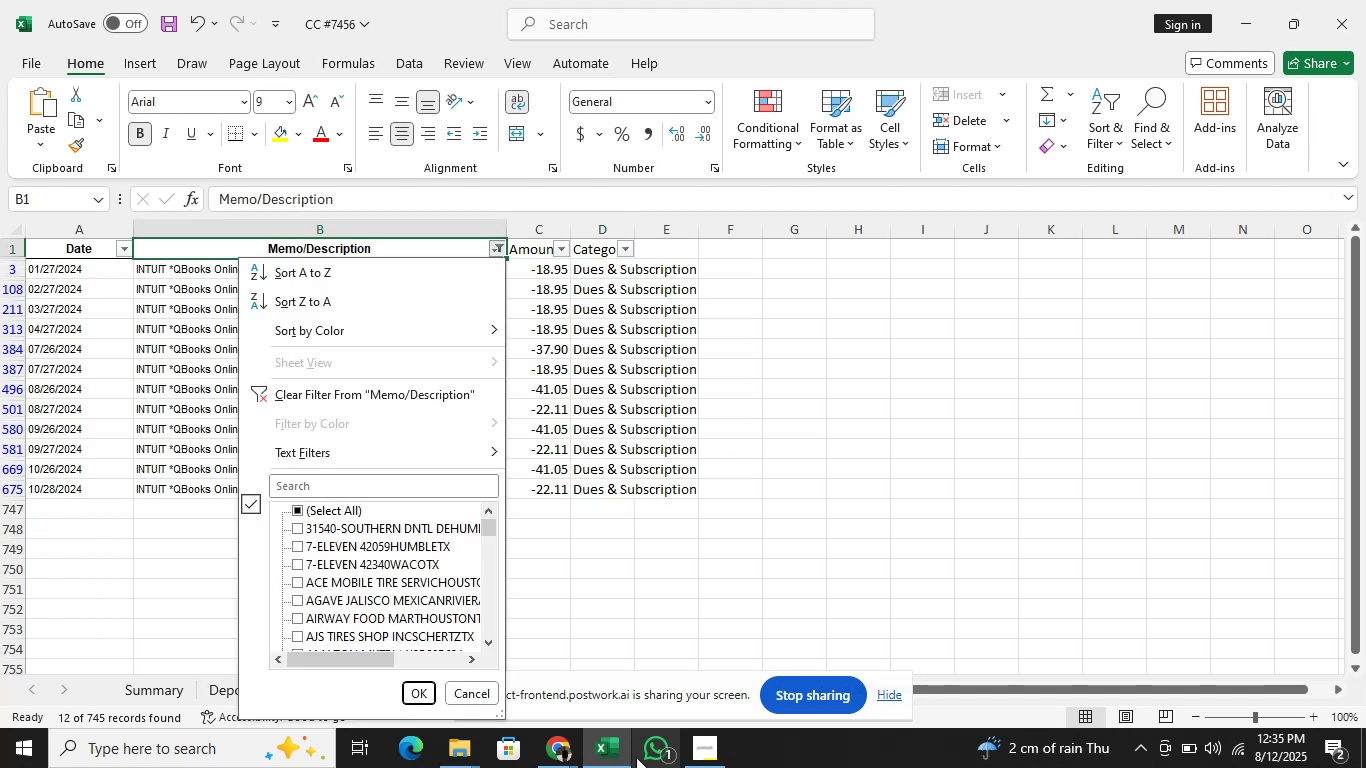 
key(ArrowDown)
 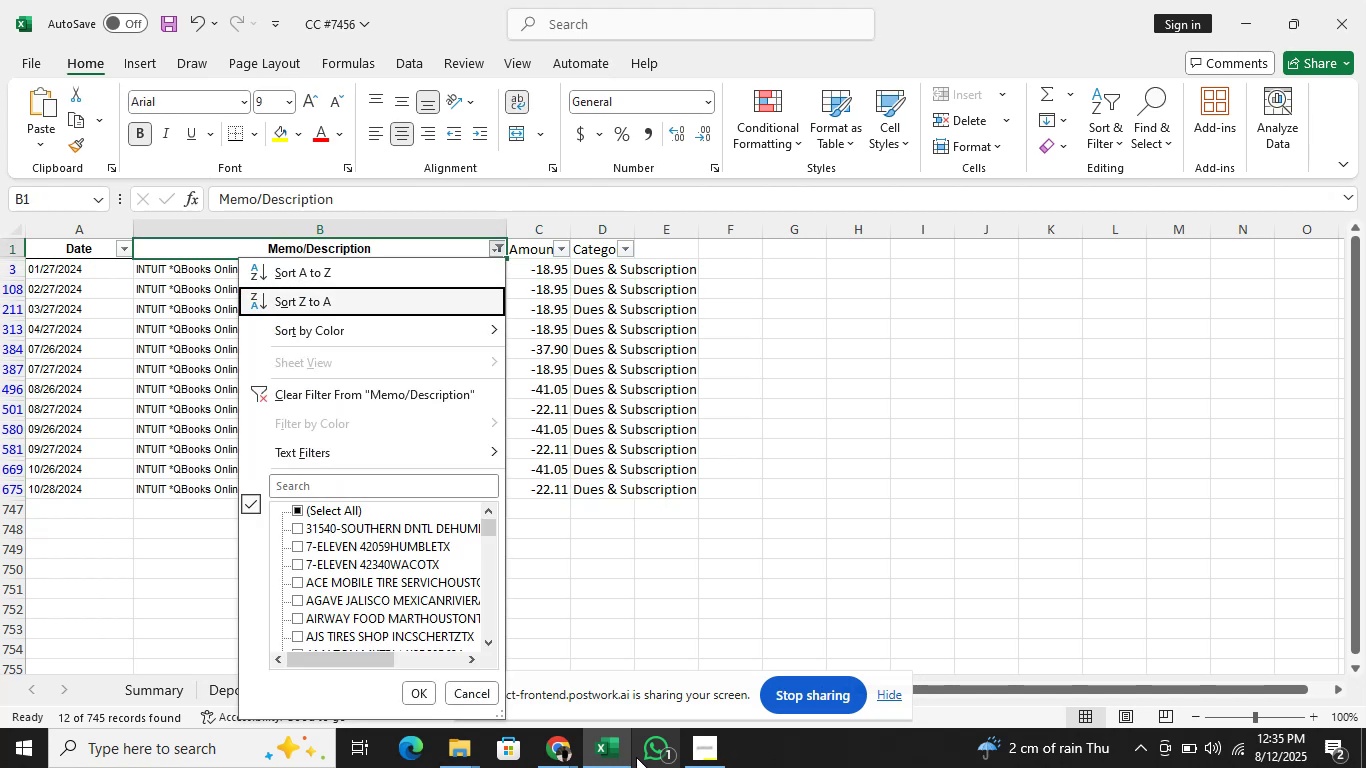 
key(ArrowDown)
 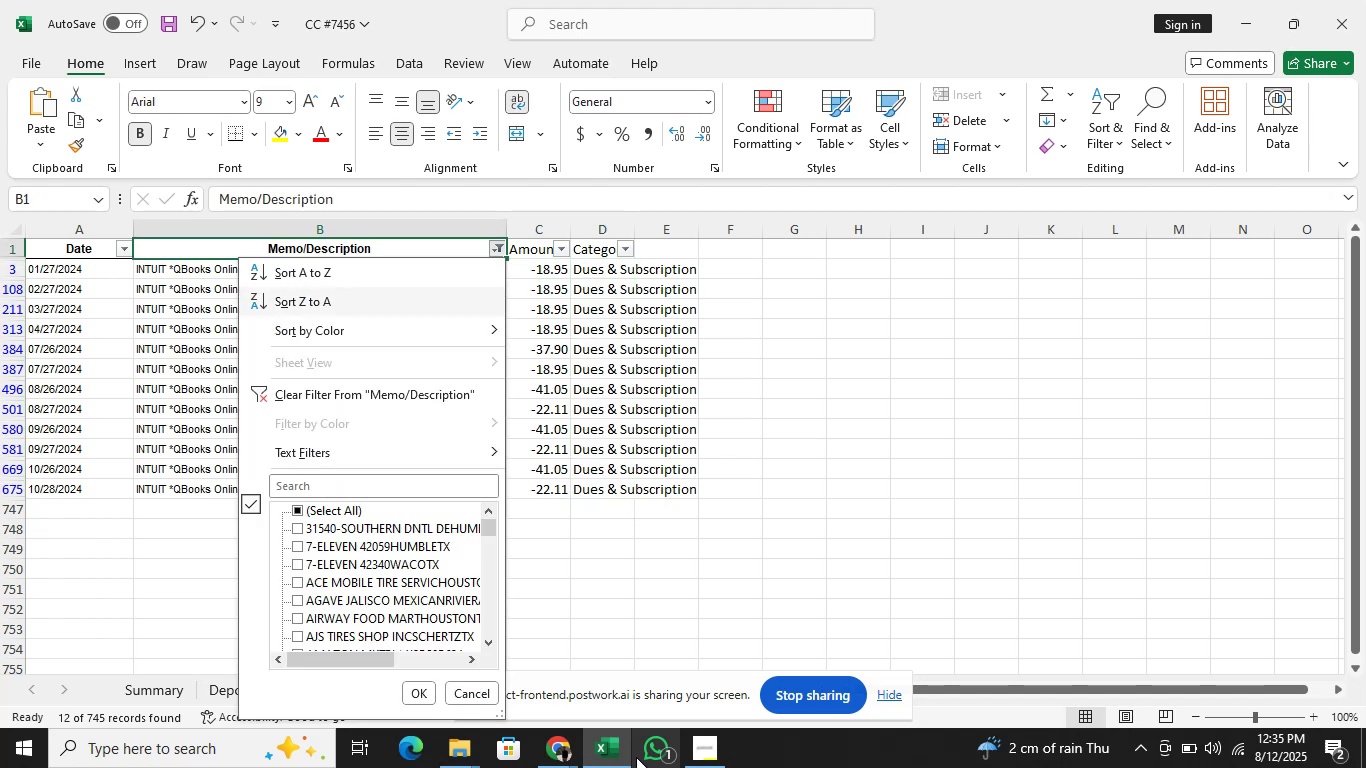 
key(ArrowDown)
 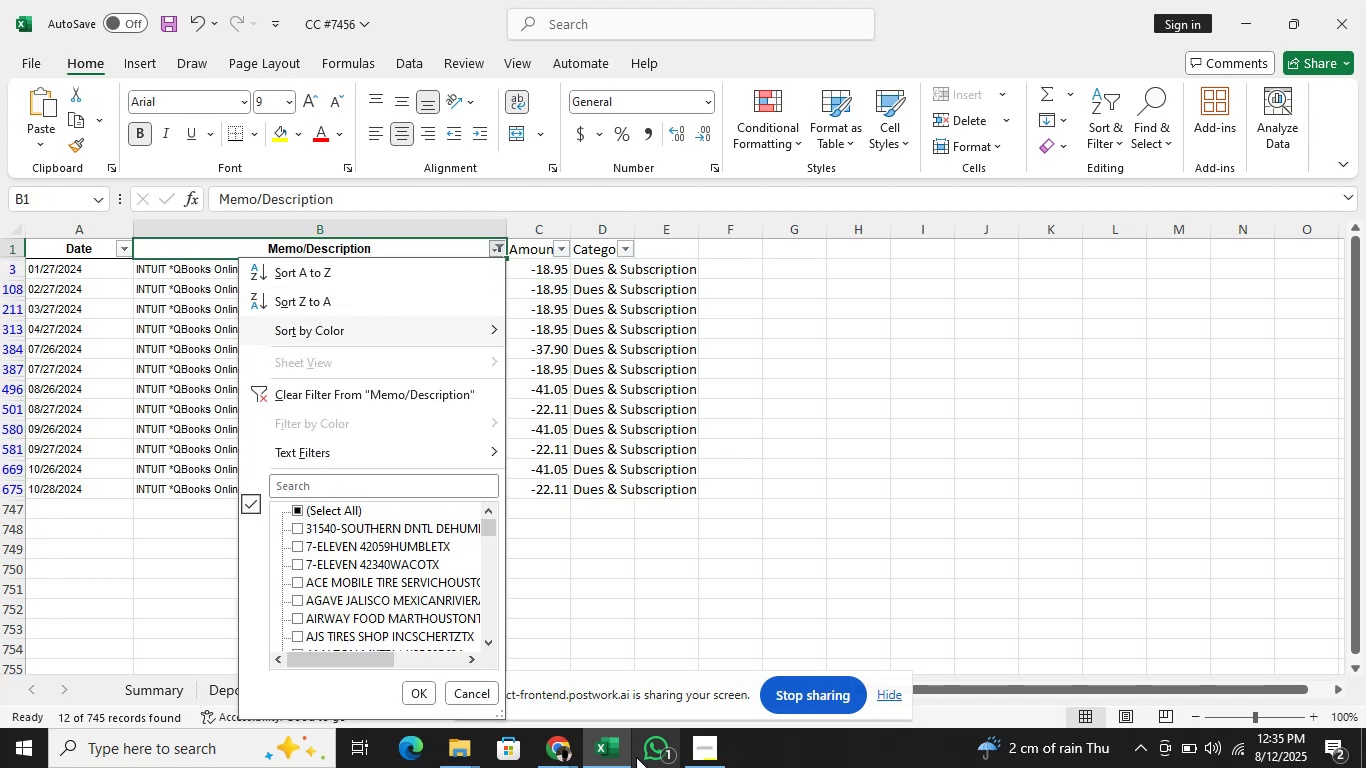 
key(ArrowDown)
 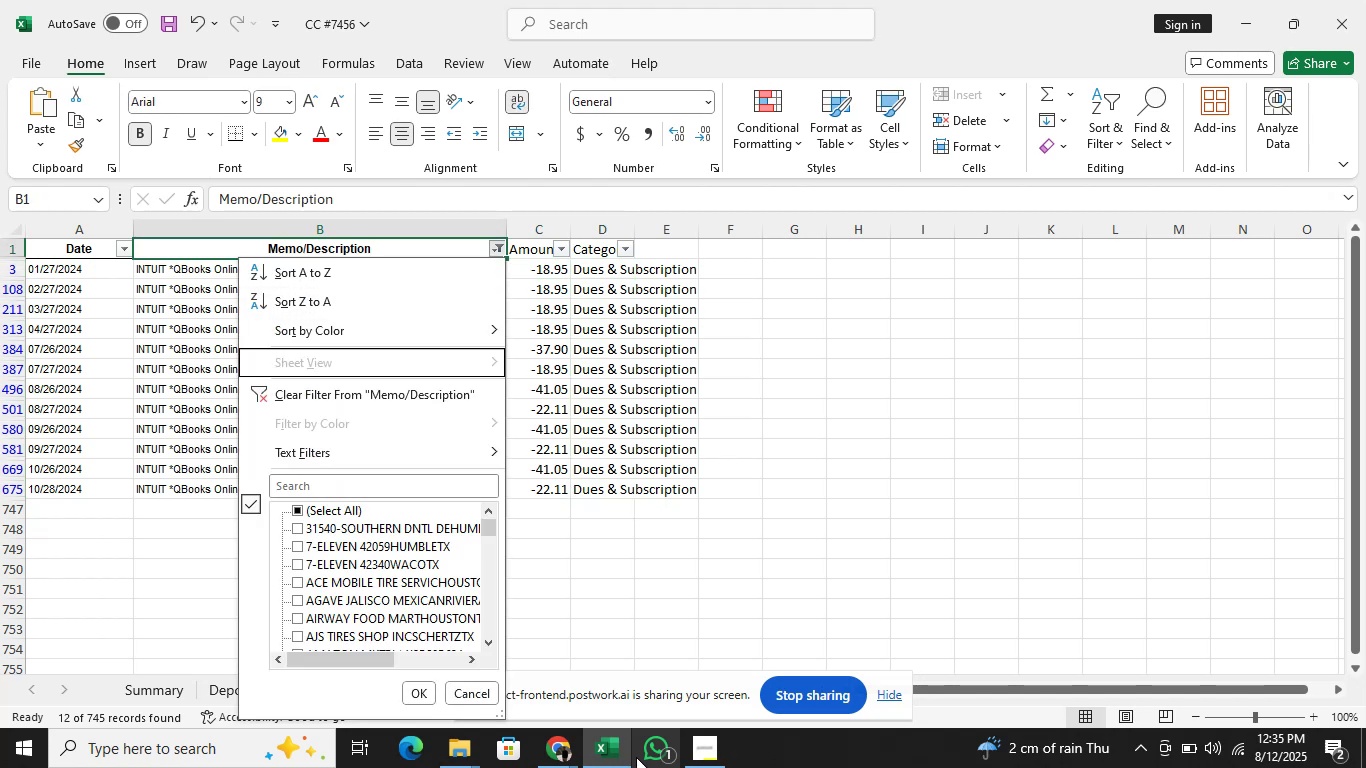 
key(ArrowDown)
 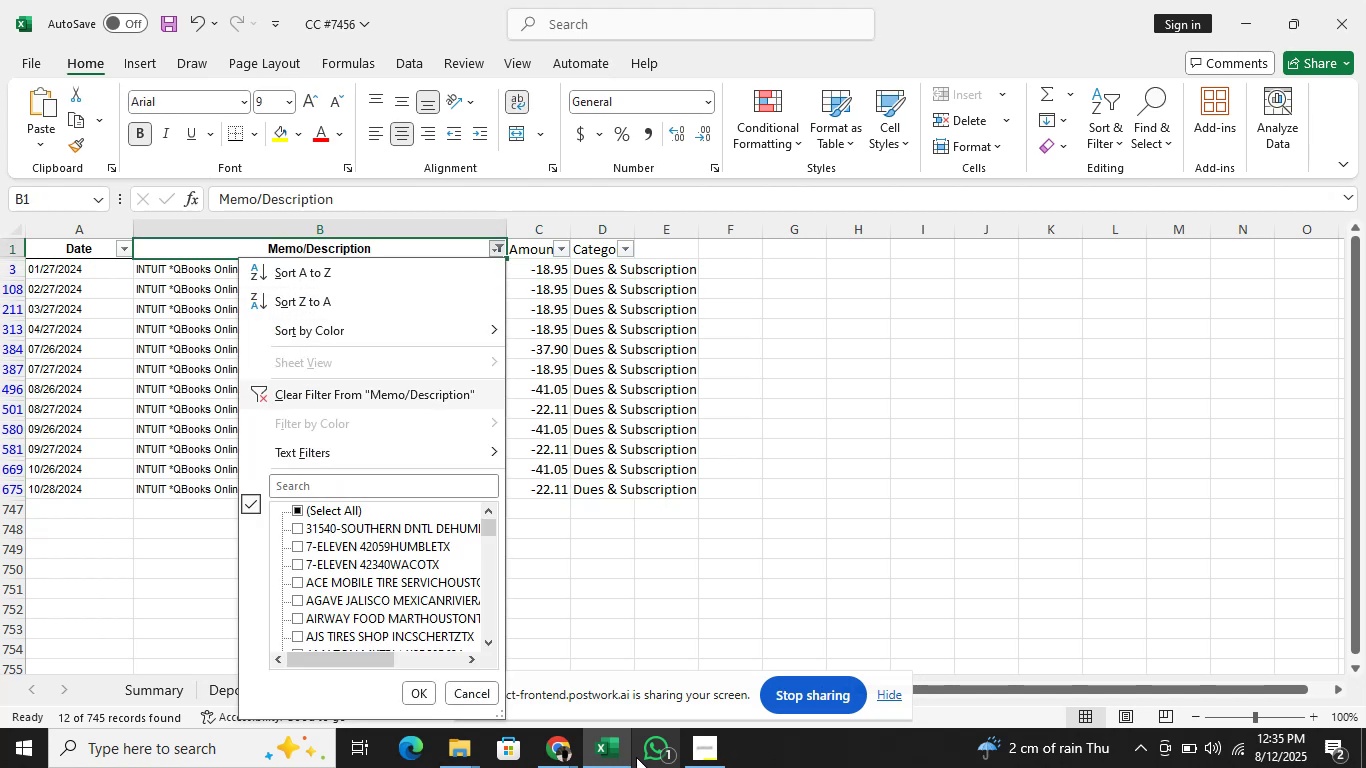 
key(ArrowDown)
 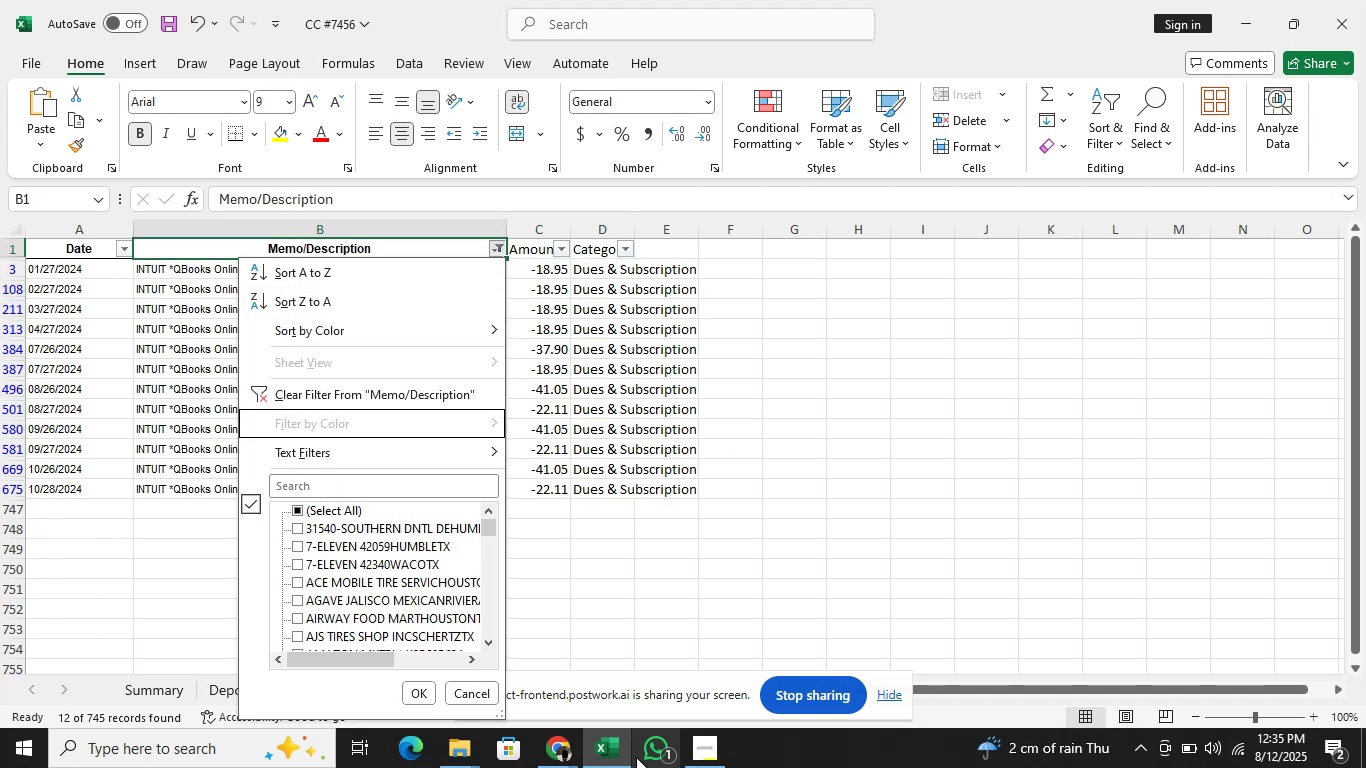 
key(ArrowDown)
 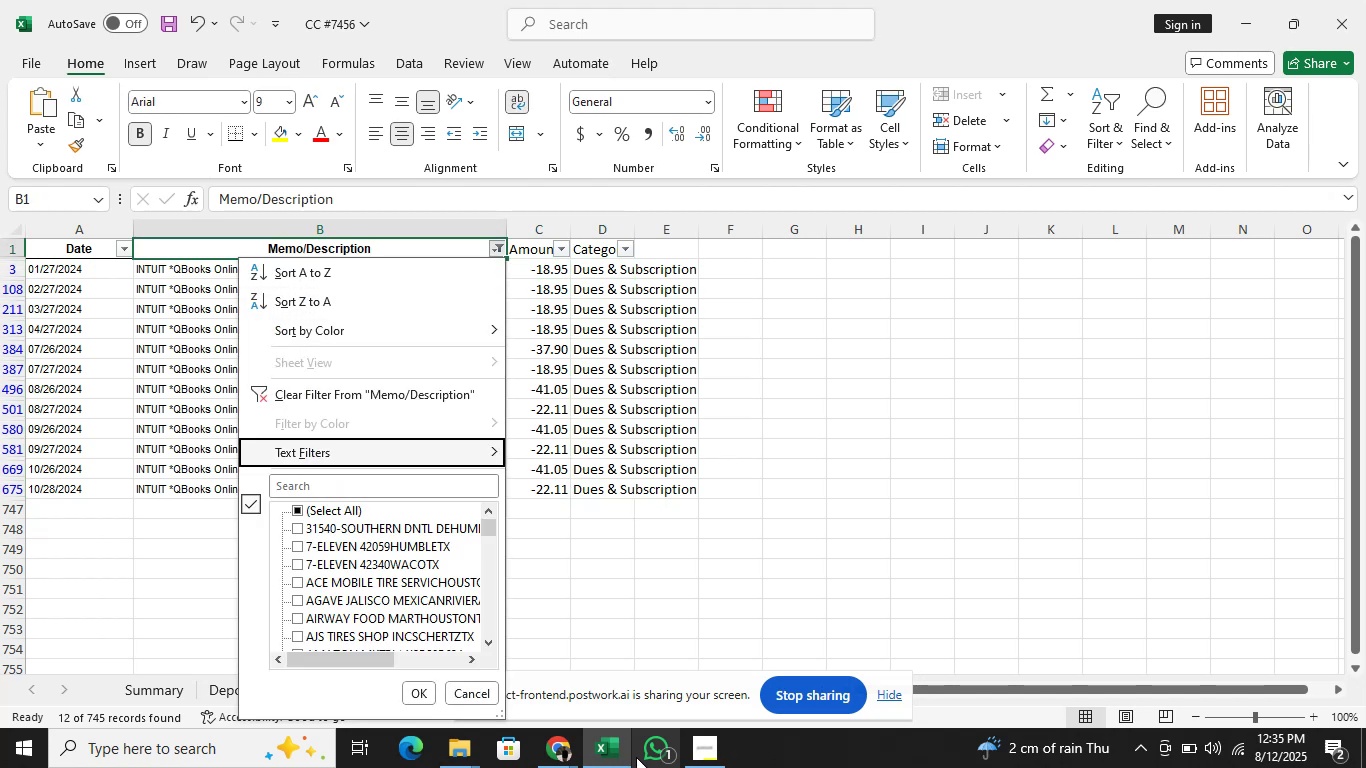 
key(ArrowDown)
 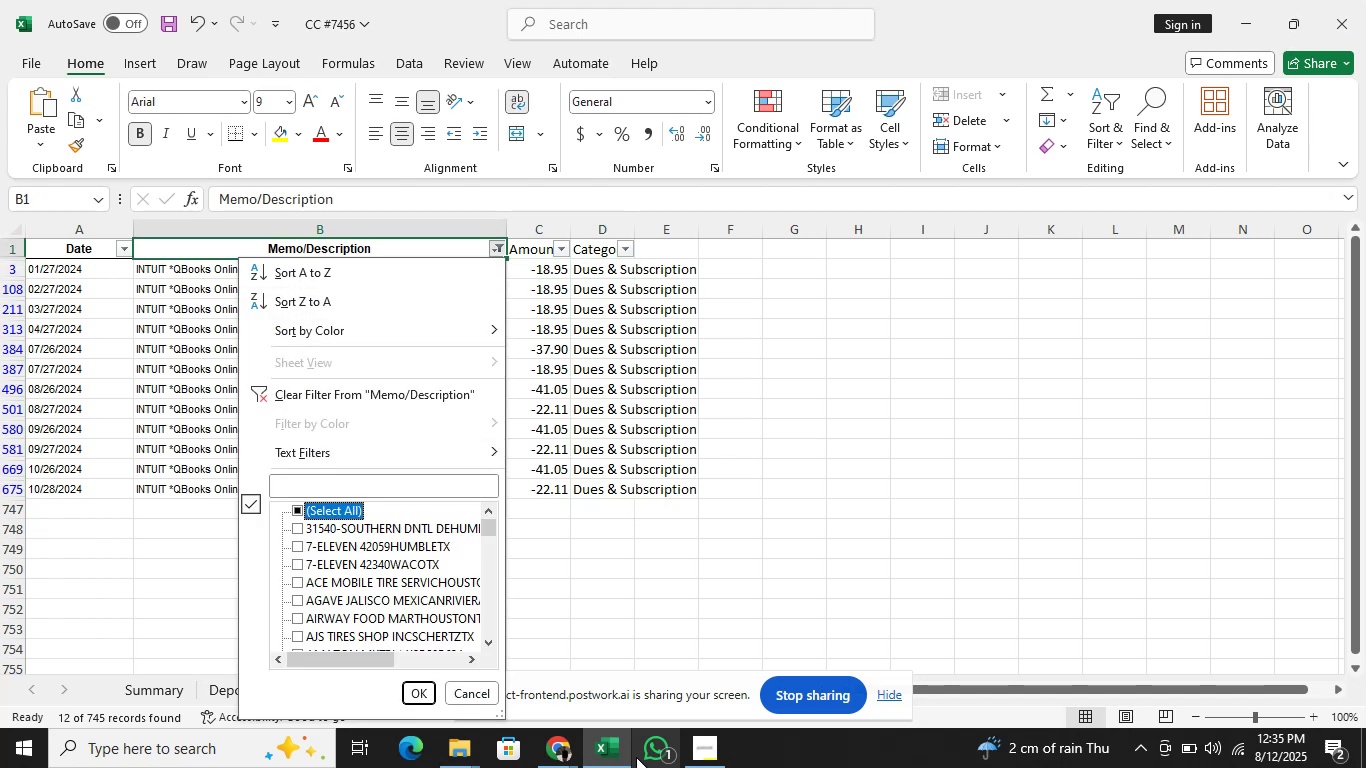 
key(Space)
 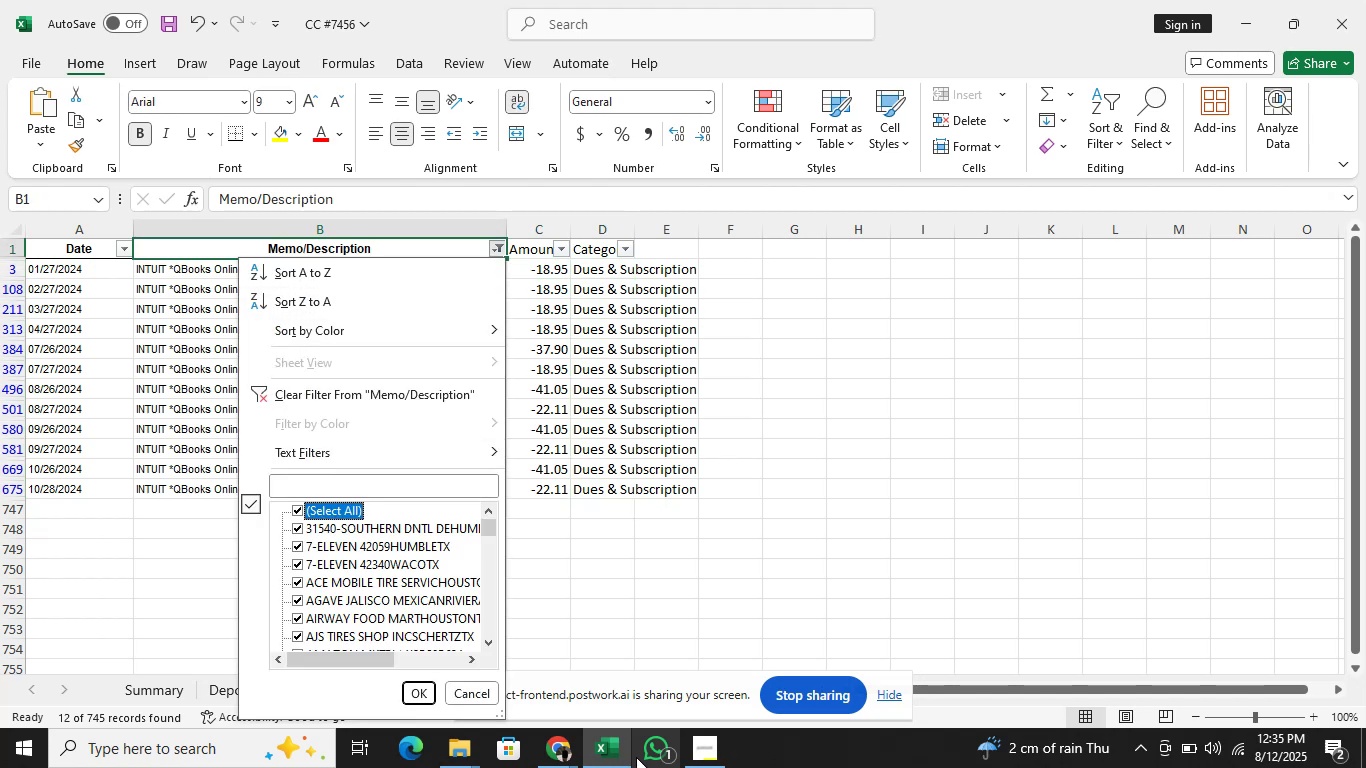 
key(Enter)
 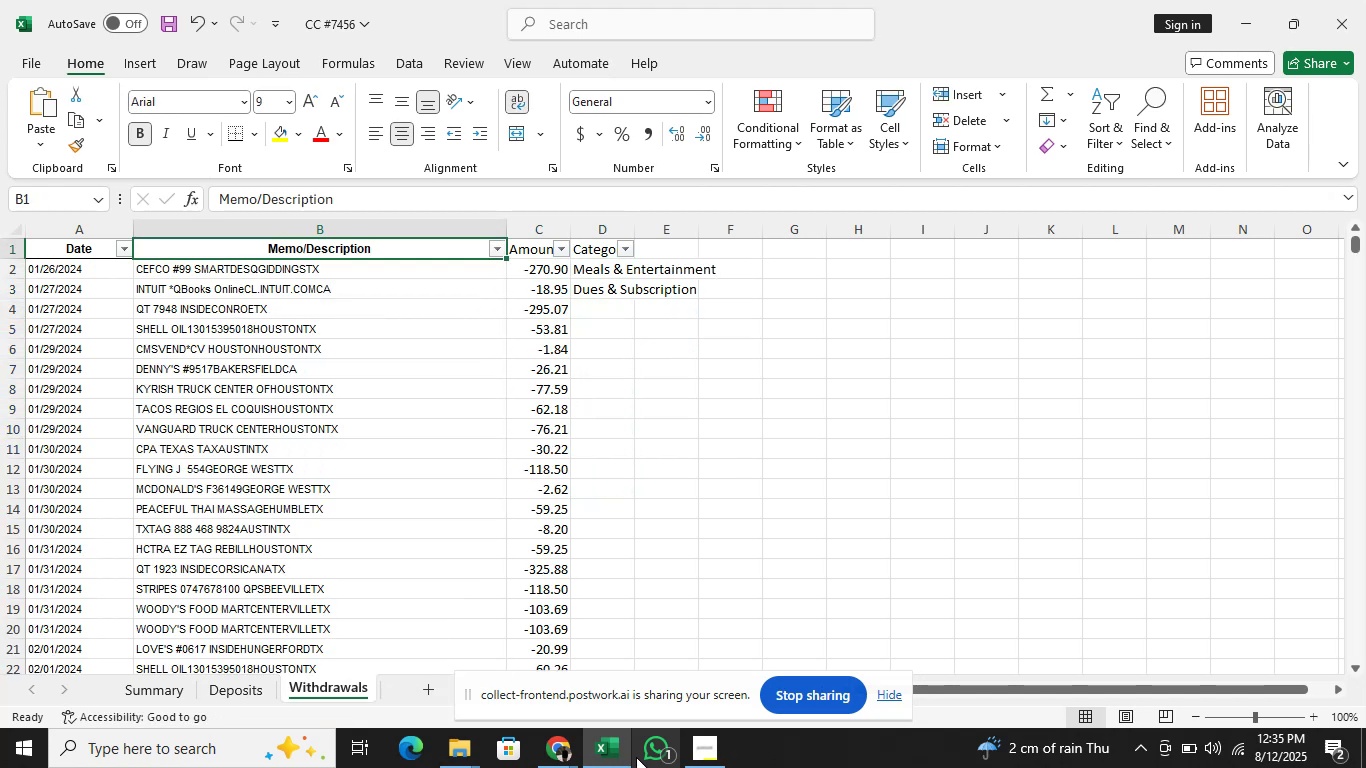 
key(ArrowDown)
 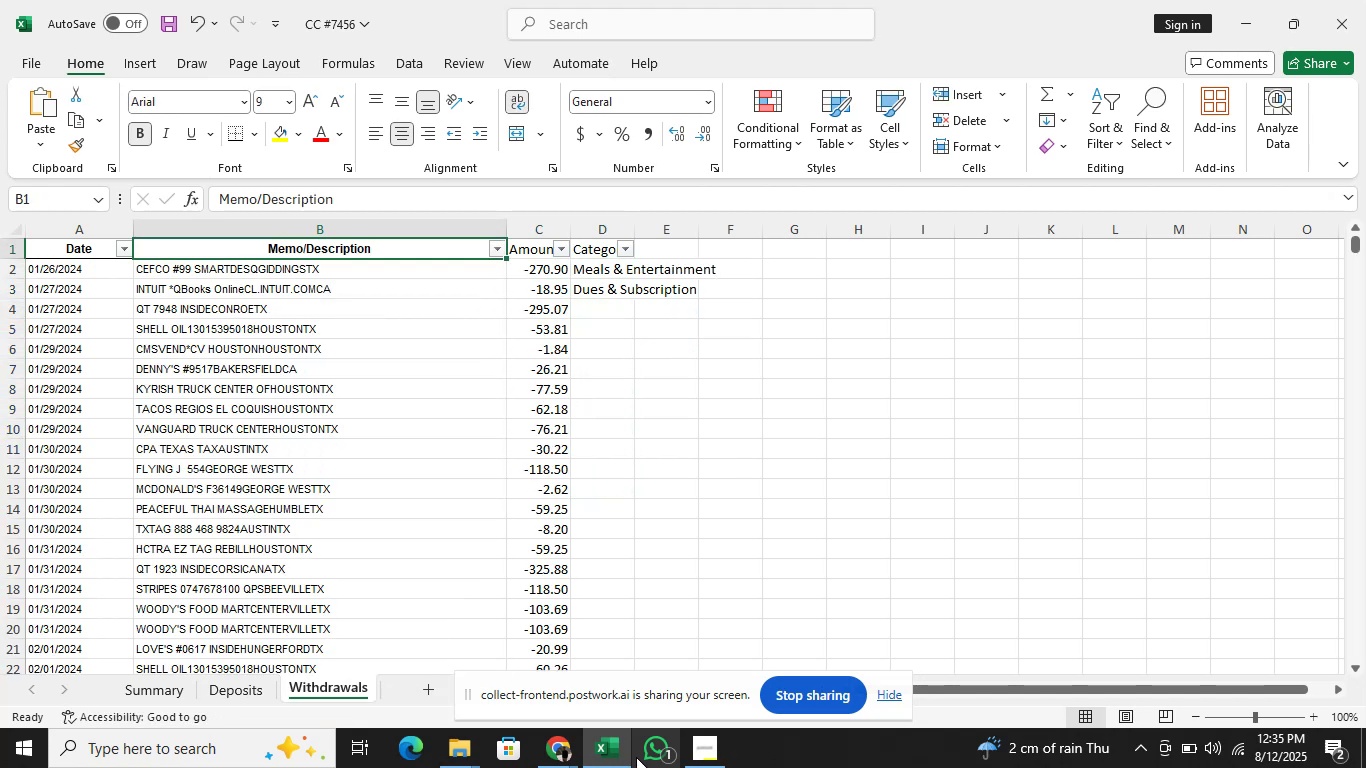 
key(ArrowDown)
 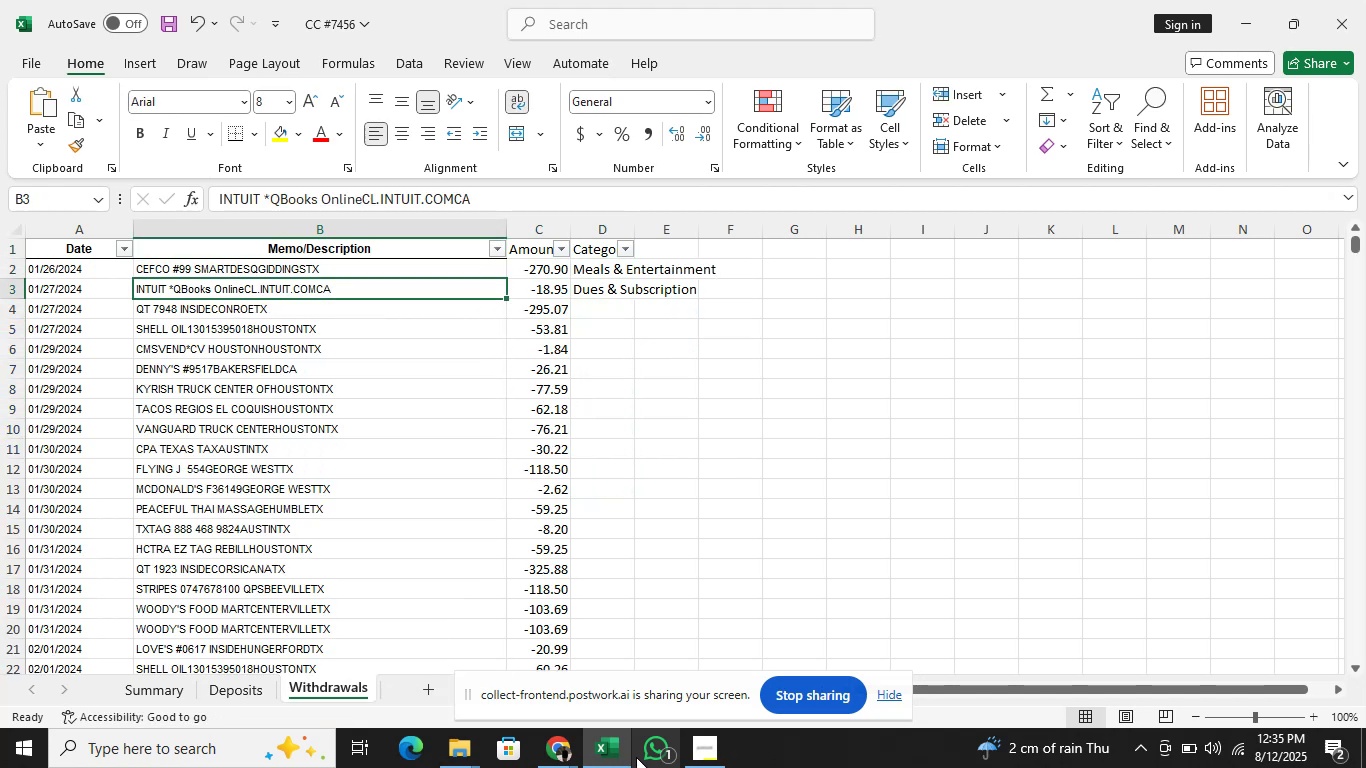 
key(ArrowDown)
 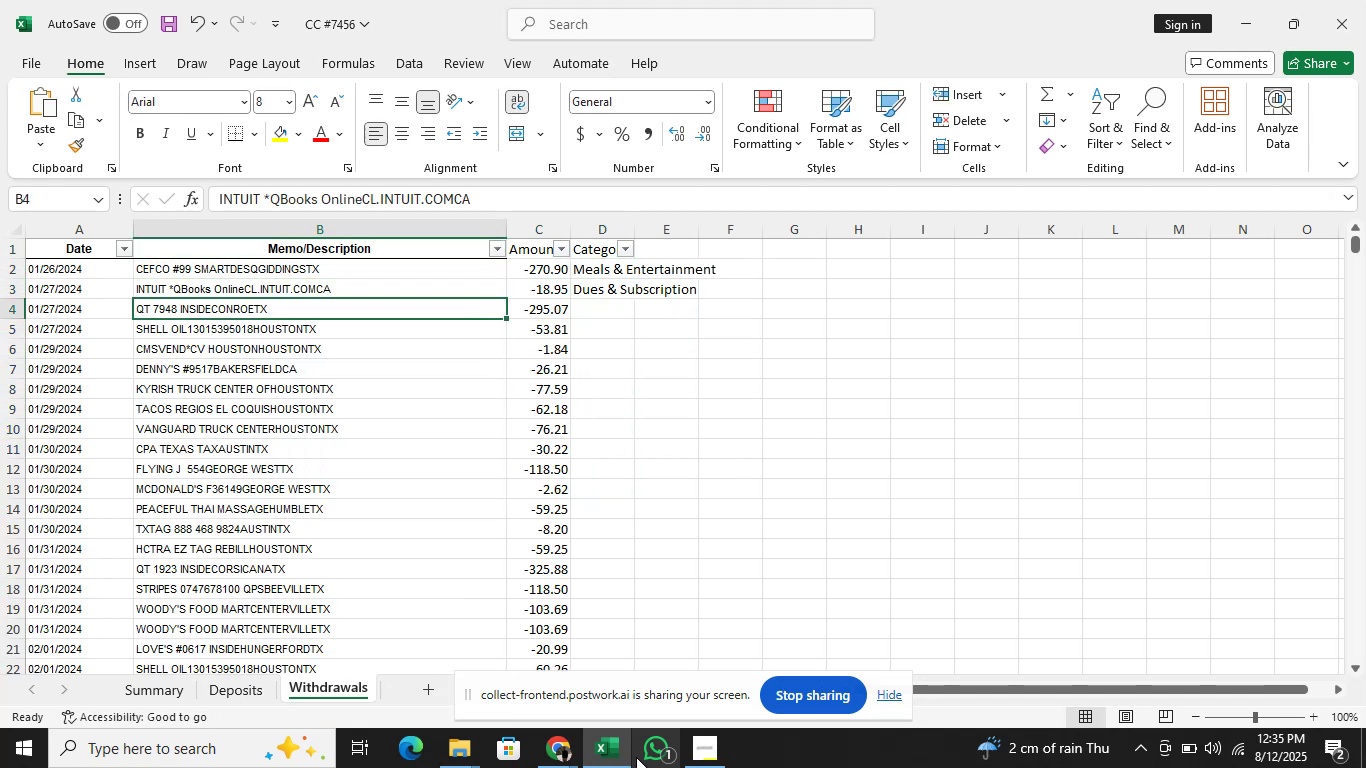 
key(ArrowDown)
 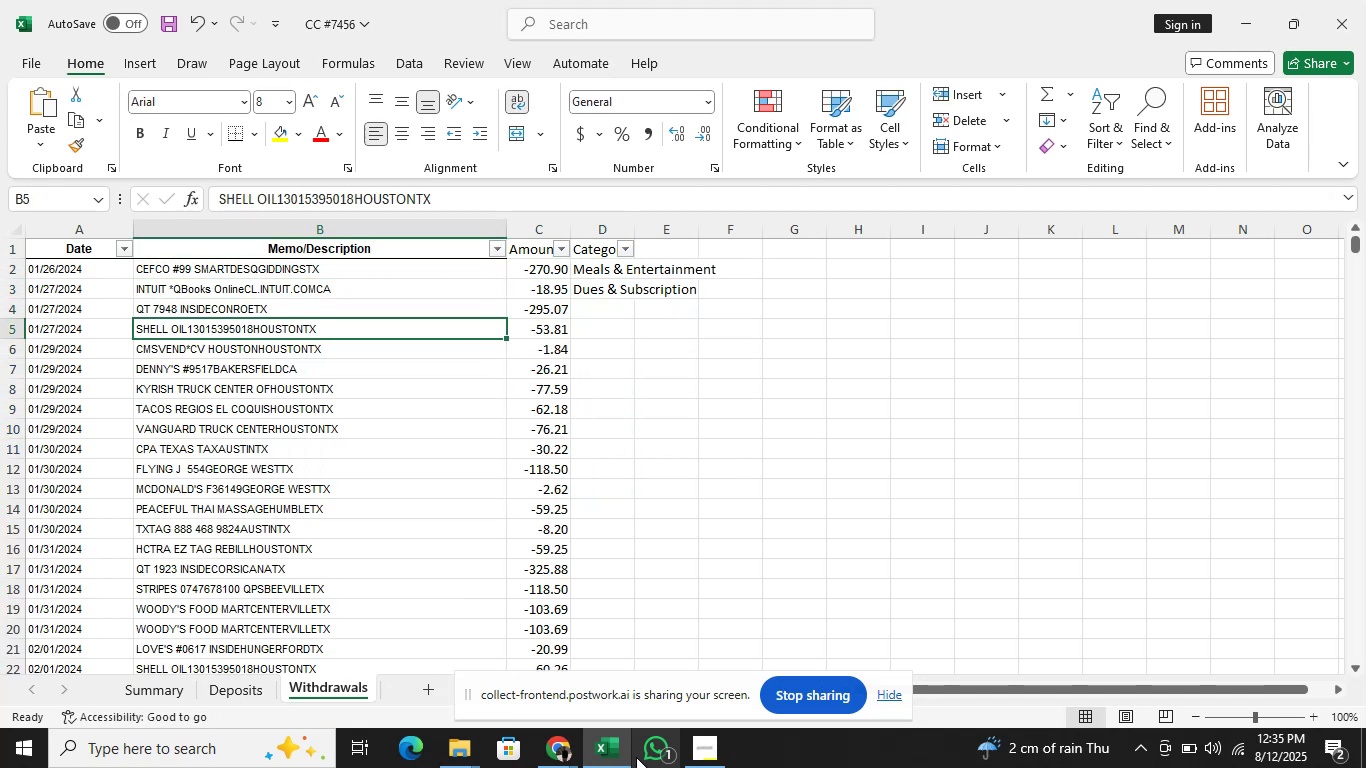 
key(ArrowUp)
 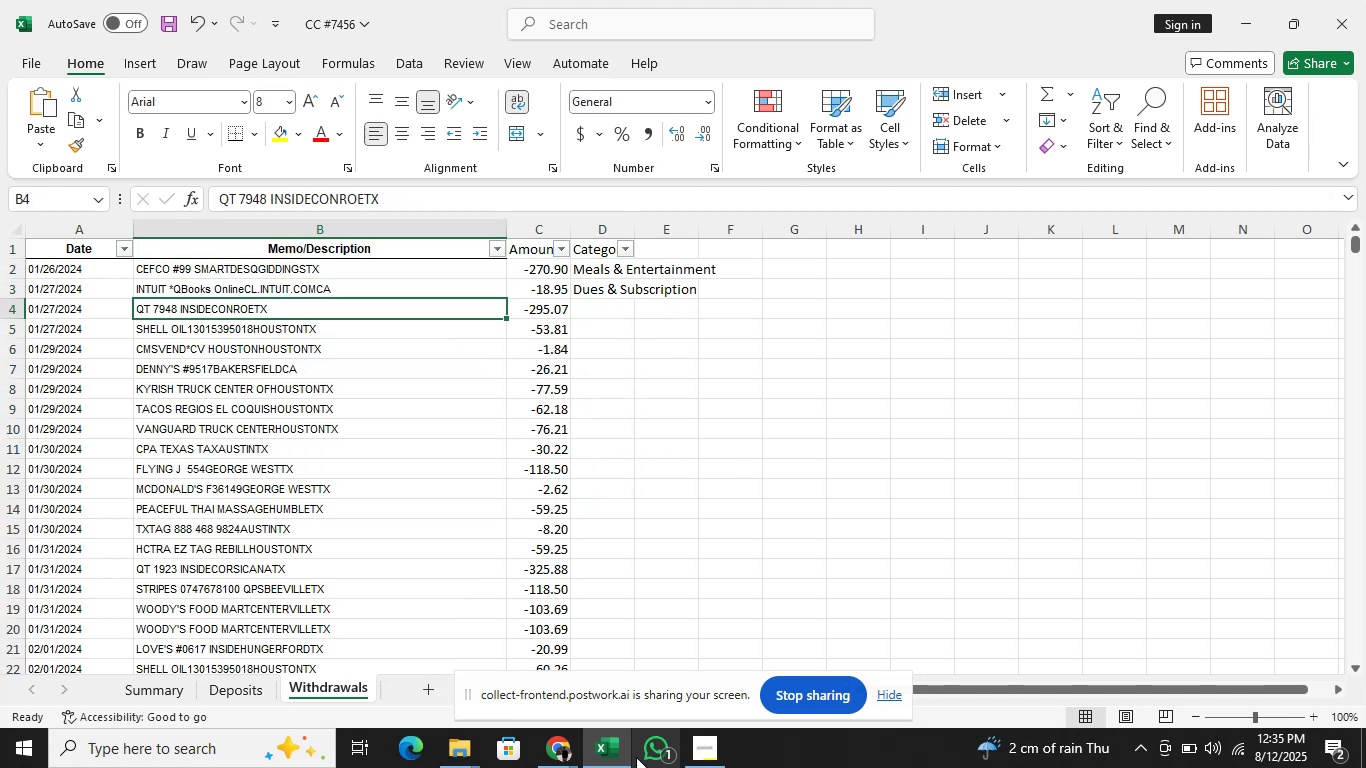 
key(ArrowDown)
 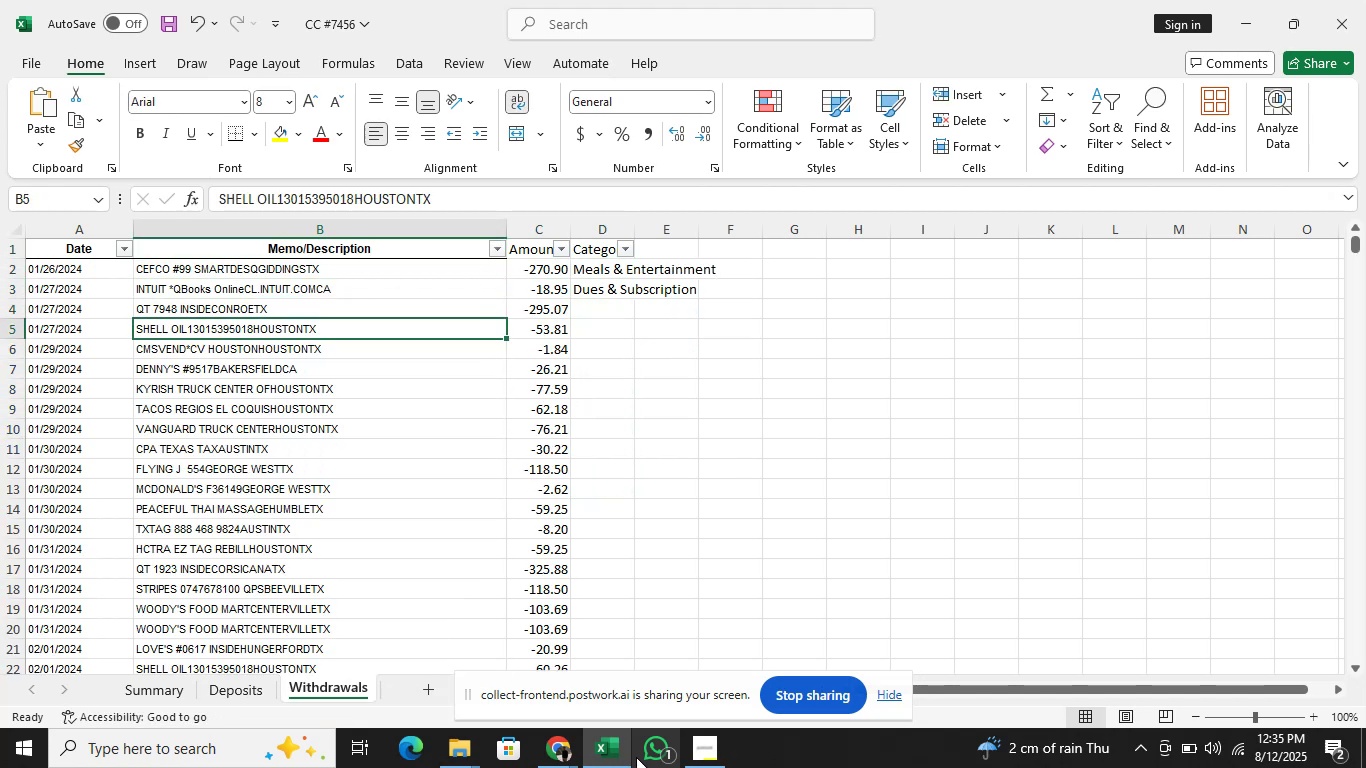 
key(ArrowUp)
 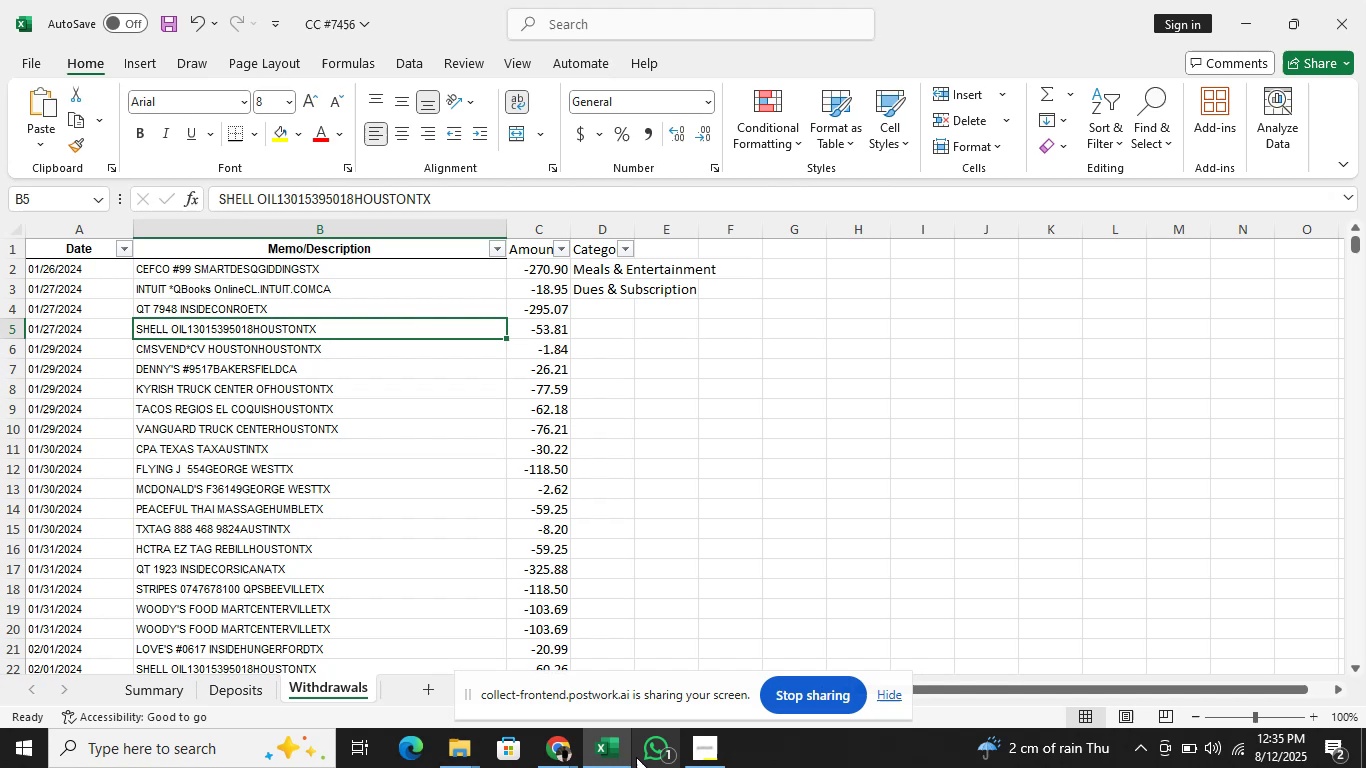 
key(ArrowUp)
 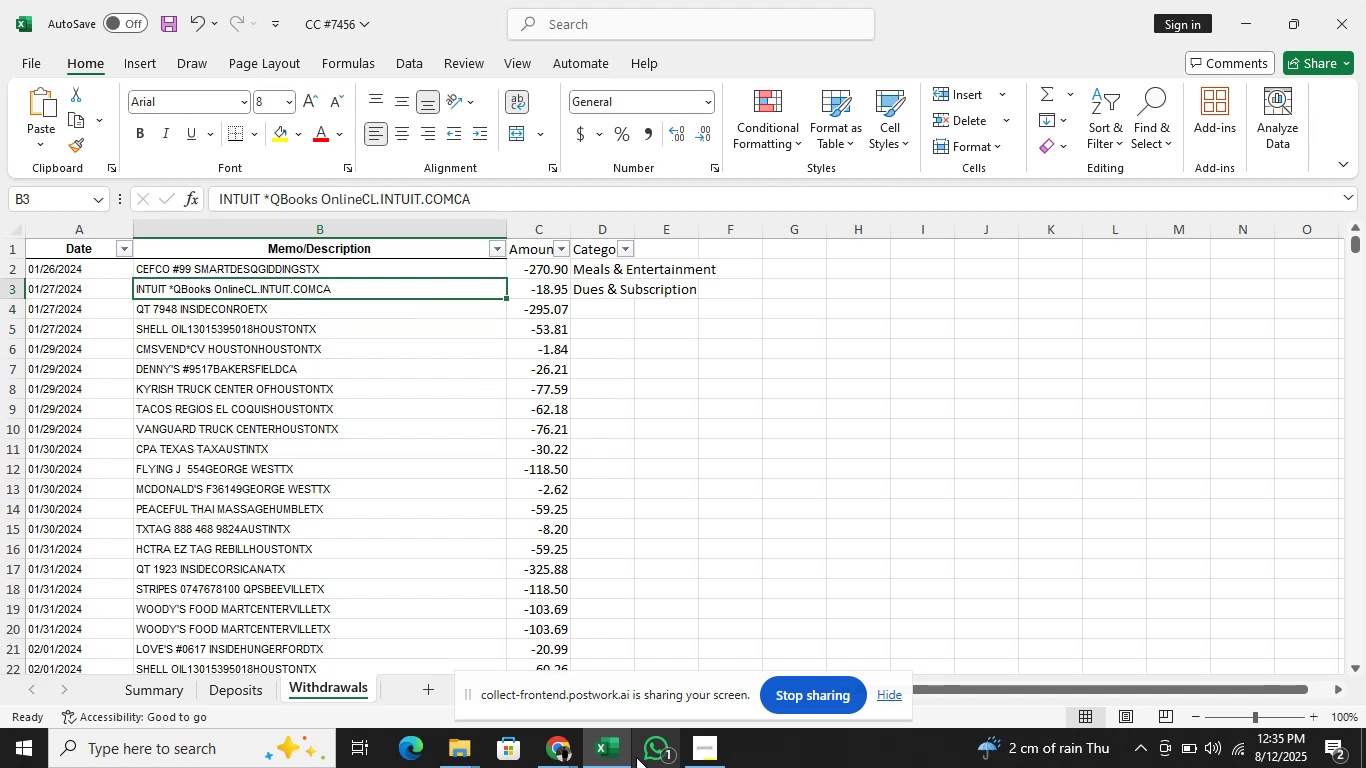 
key(ArrowUp)
 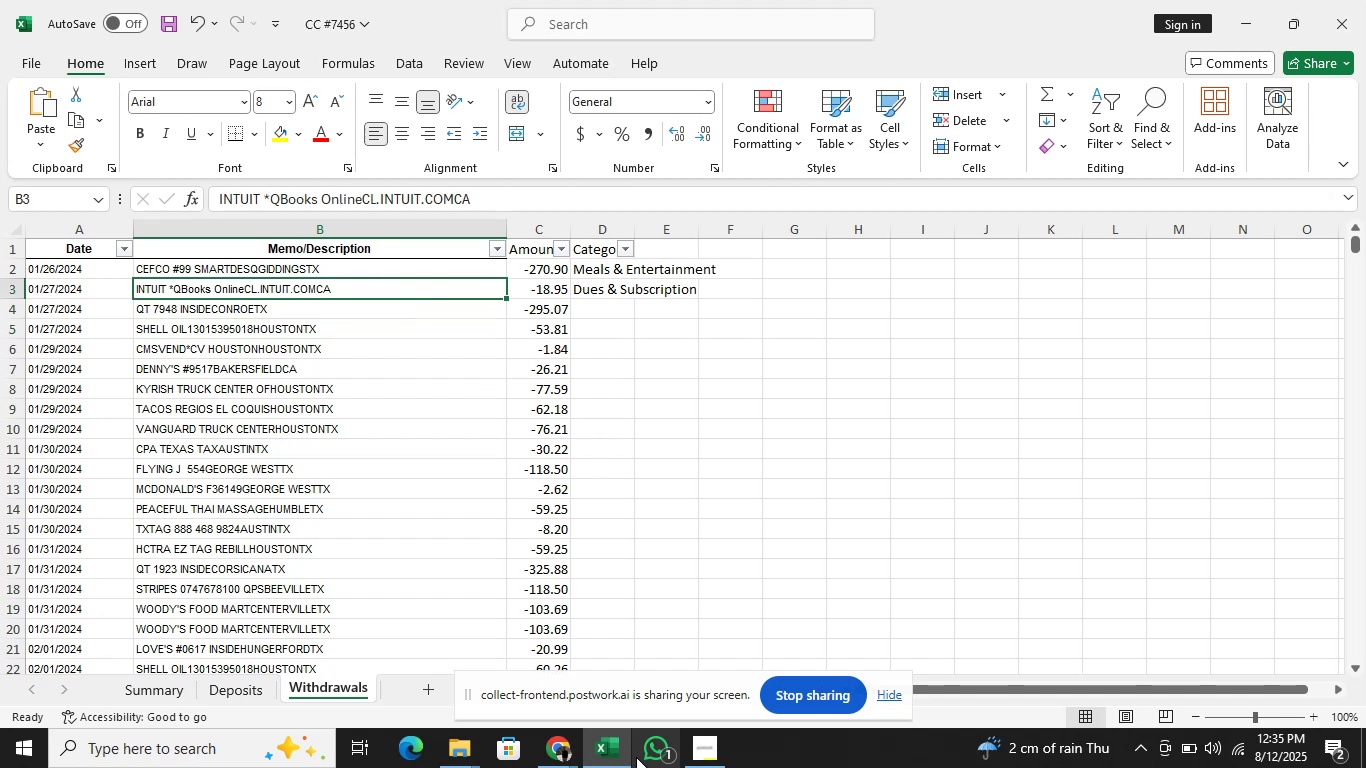 
key(ArrowUp)
 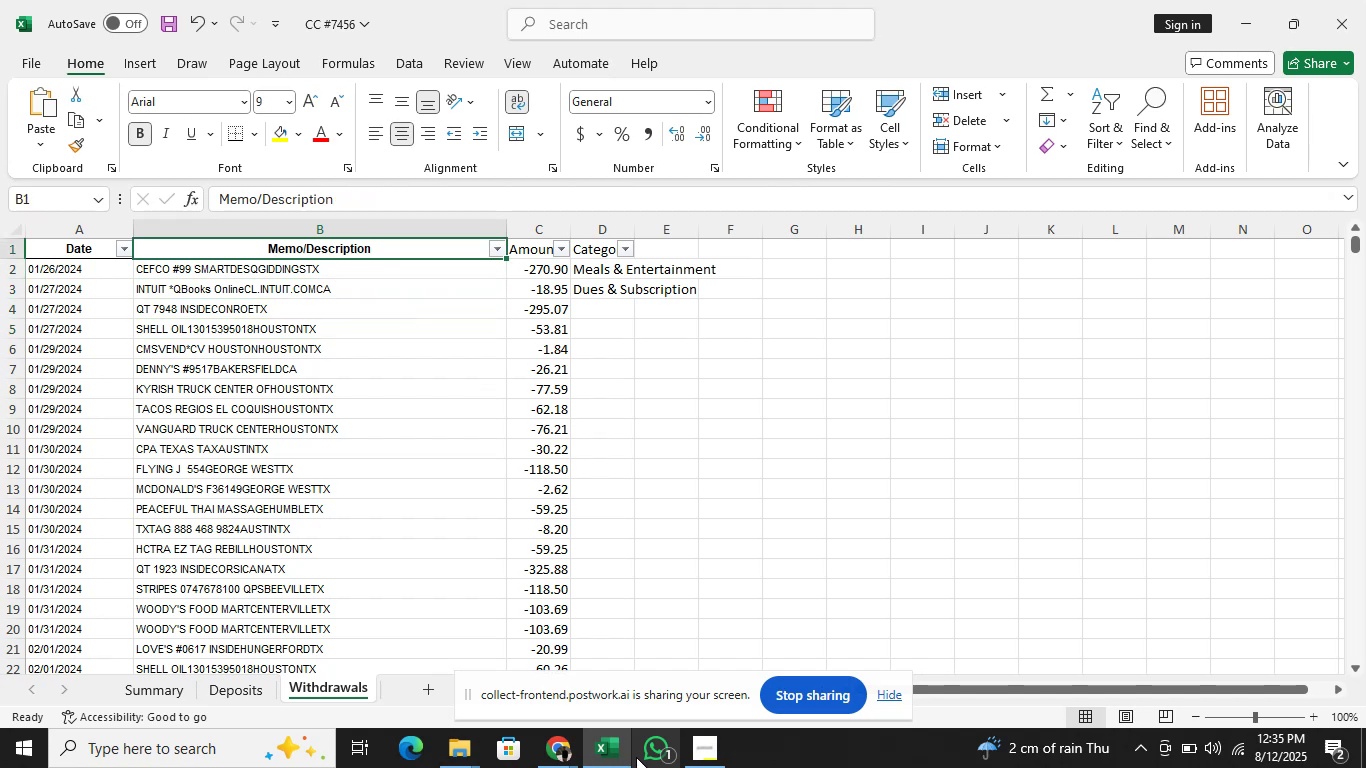 
key(Alt+AltLeft)
 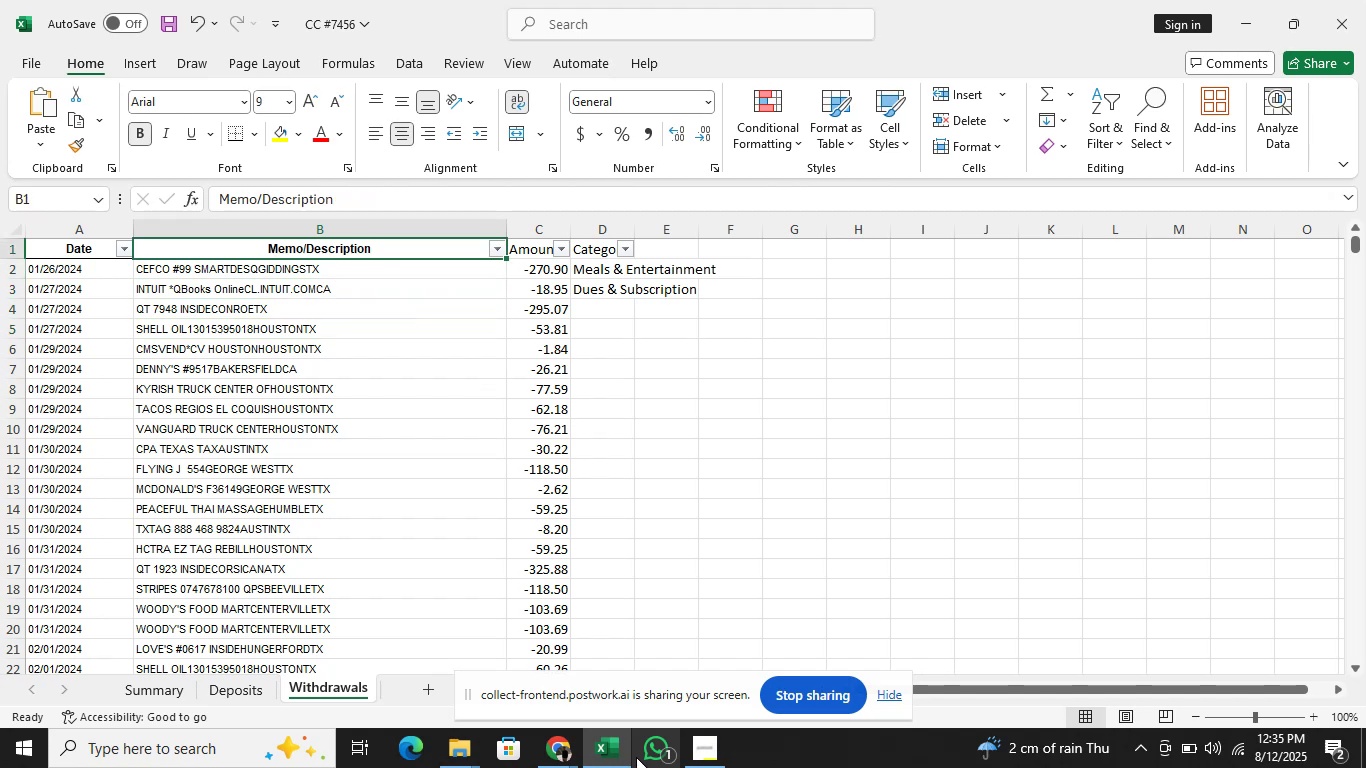 
key(Alt+ArrowDown)
 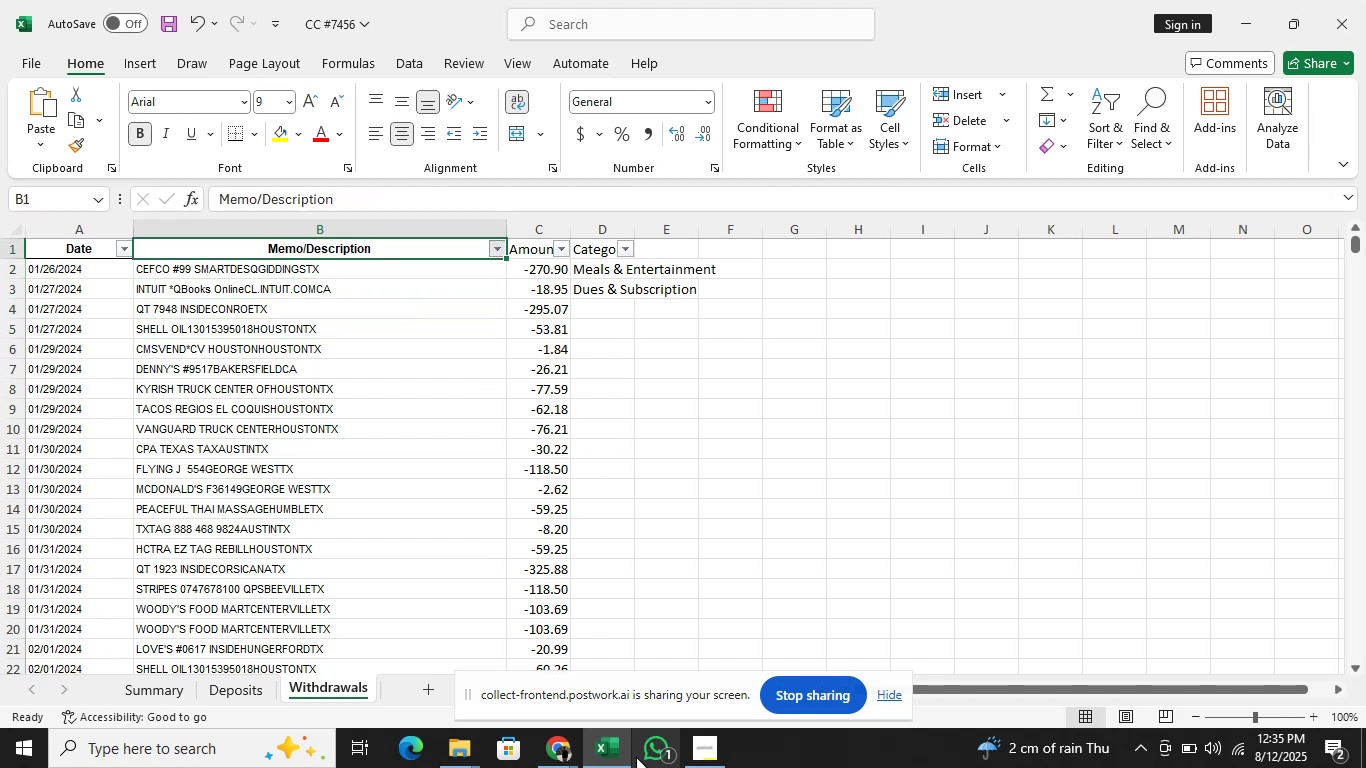 
key(ArrowDown)
 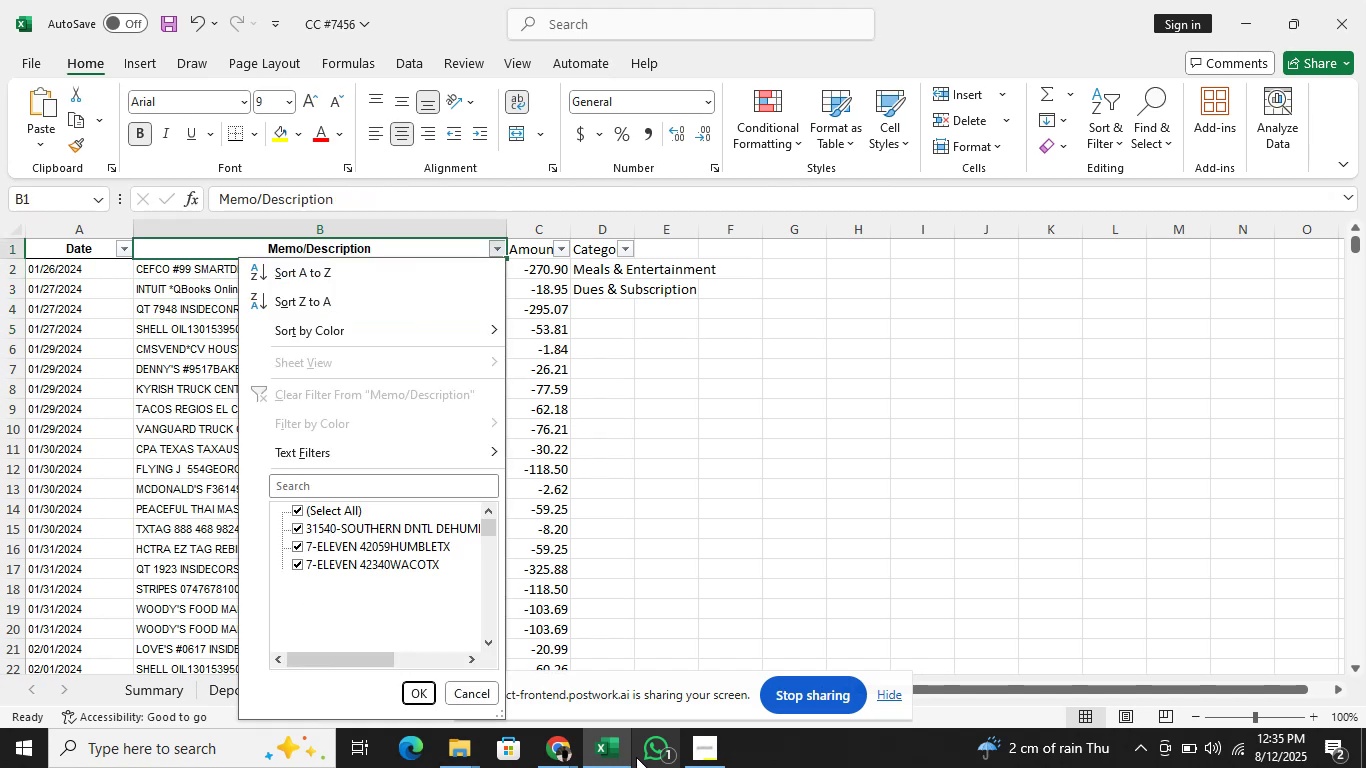 
key(ArrowDown)
 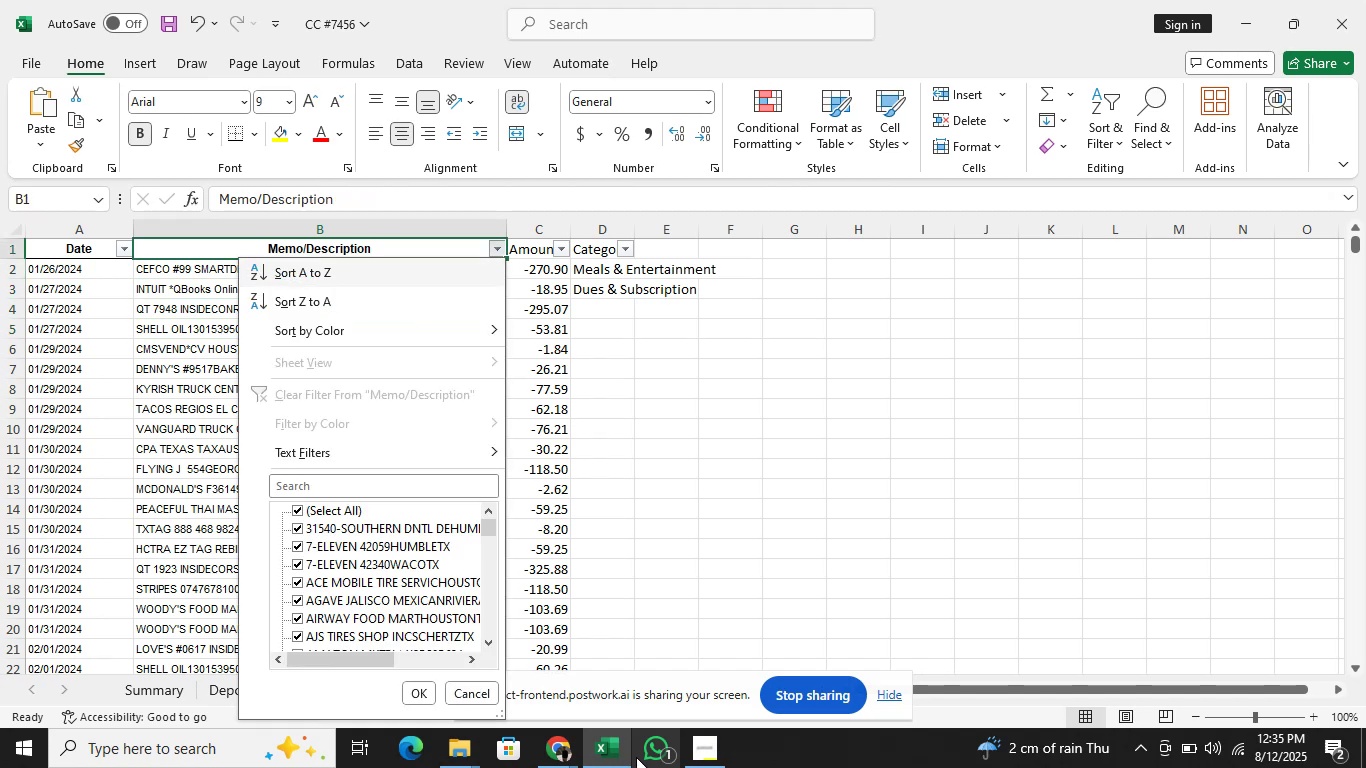 
key(ArrowDown)
 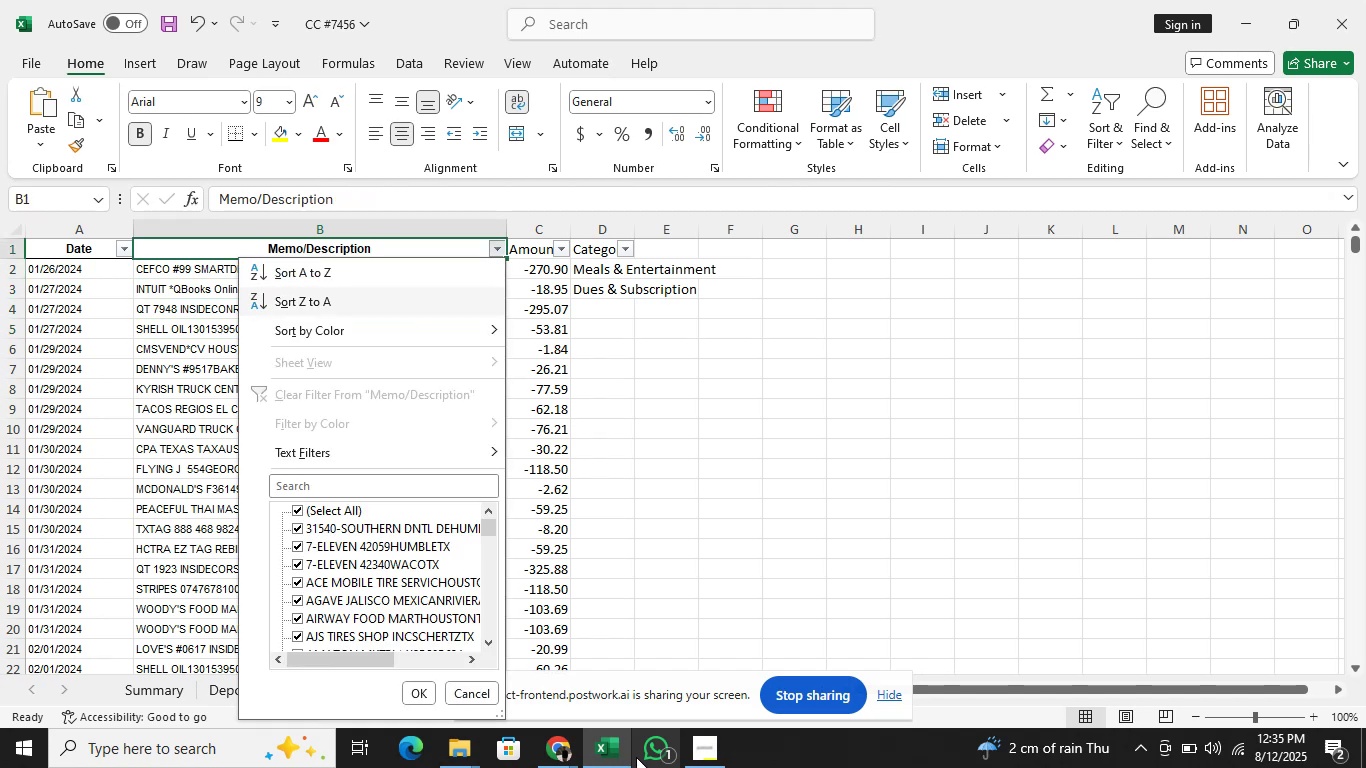 
key(ArrowDown)
 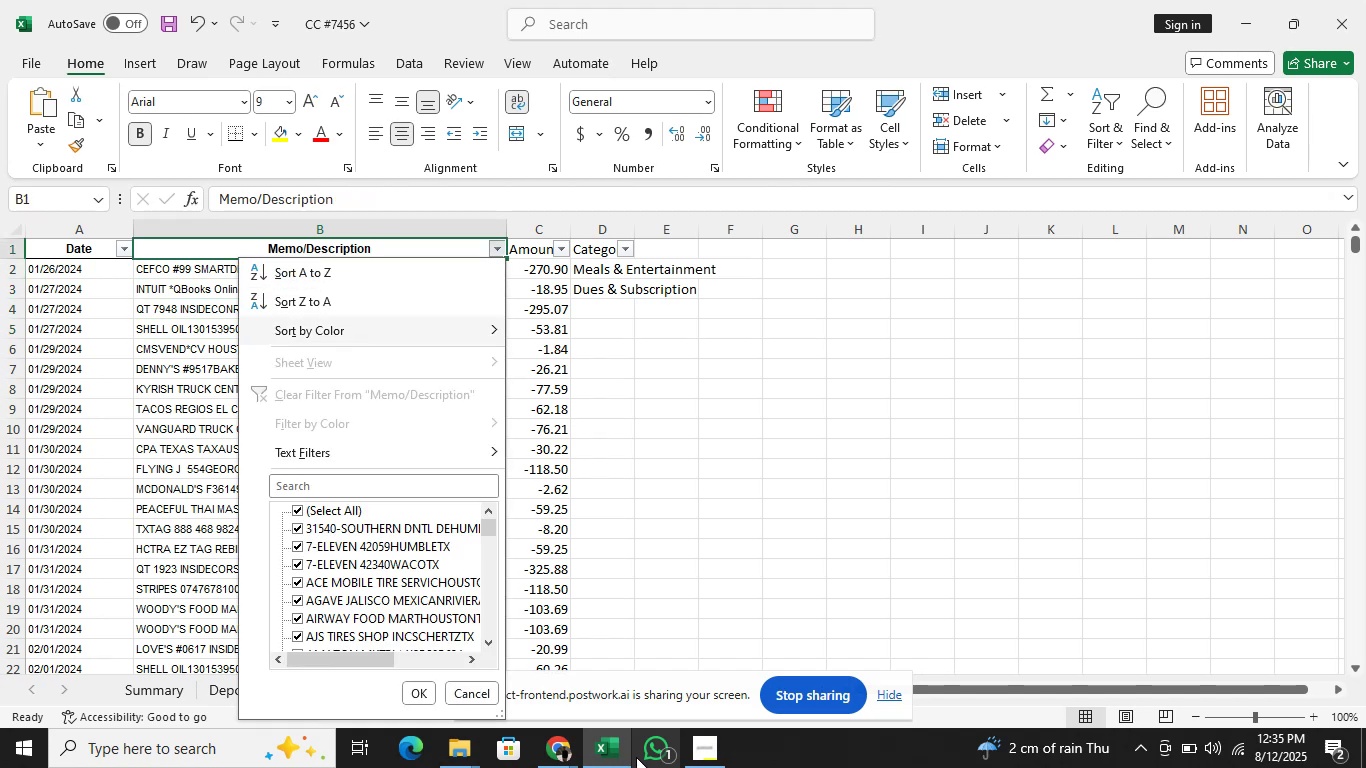 
key(ArrowDown)
 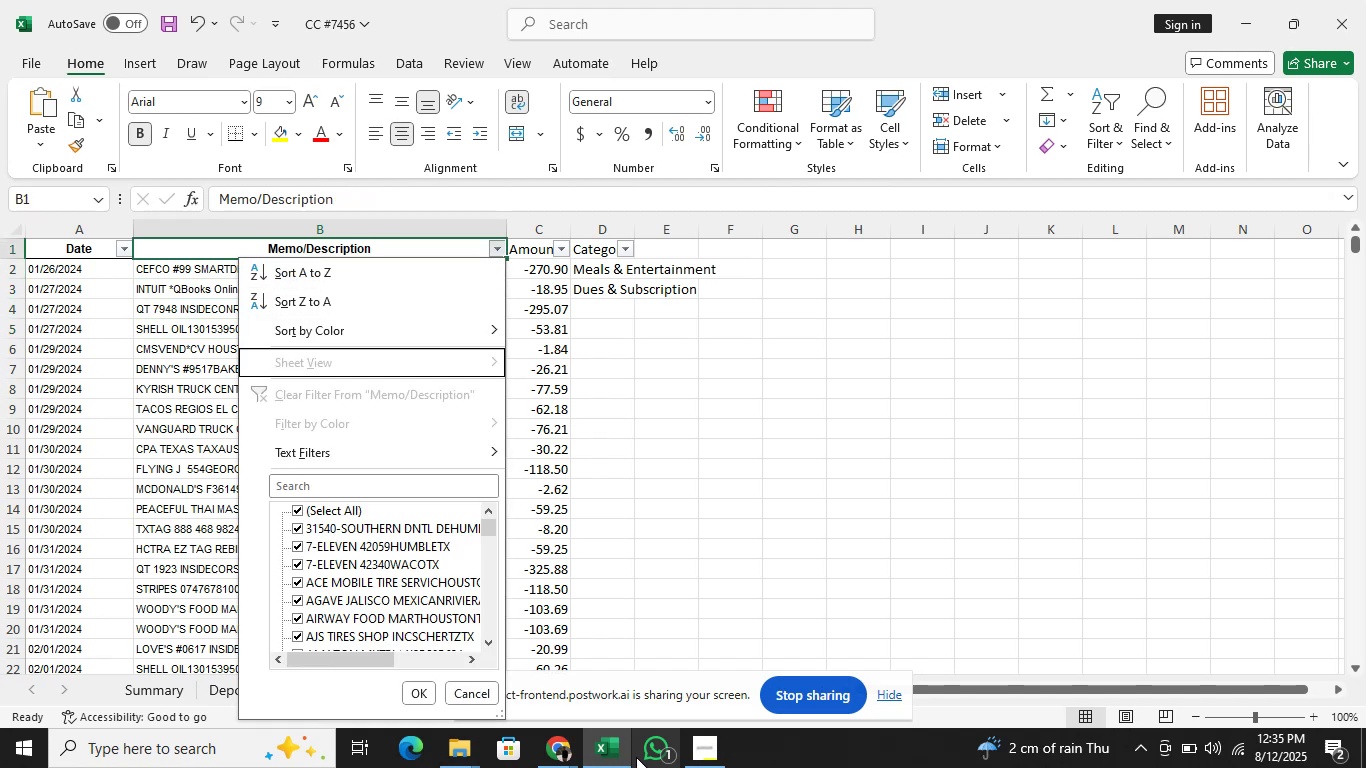 
key(ArrowDown)
 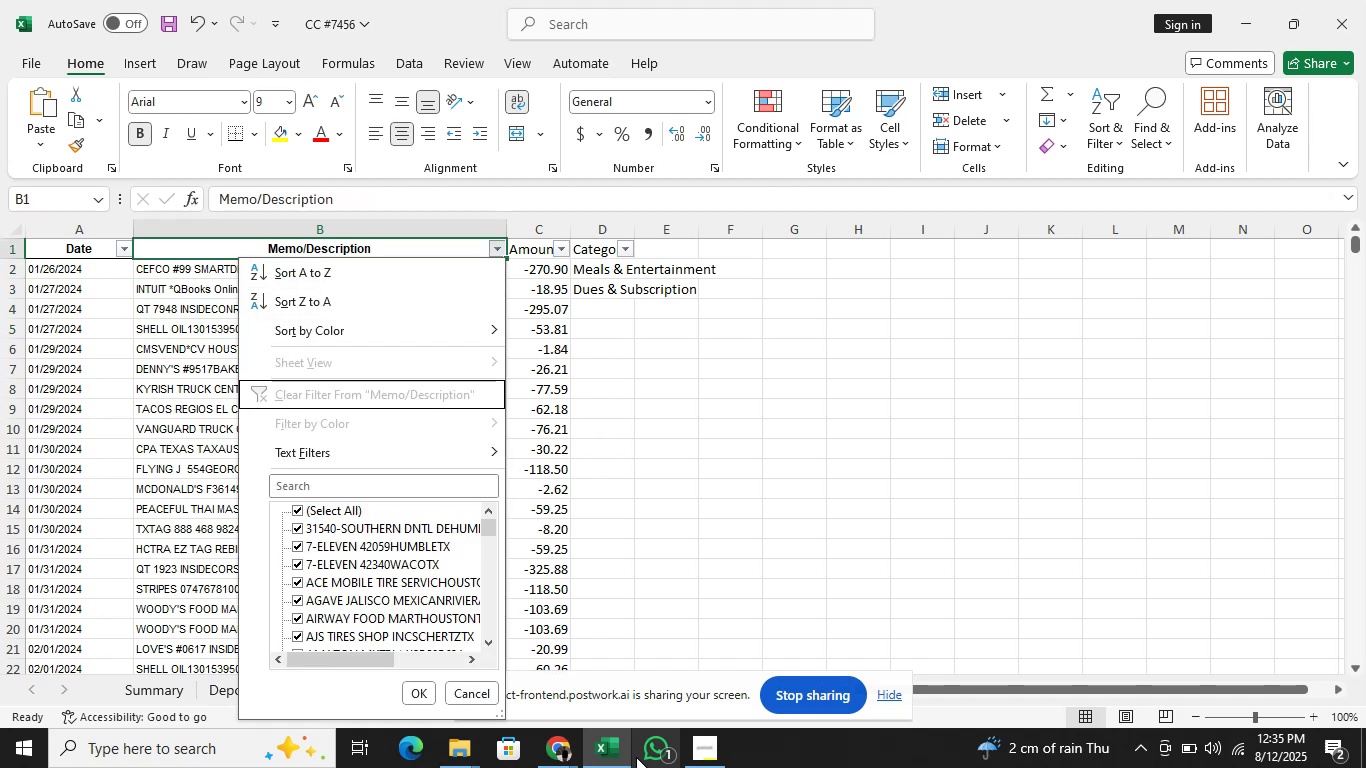 
key(ArrowDown)
 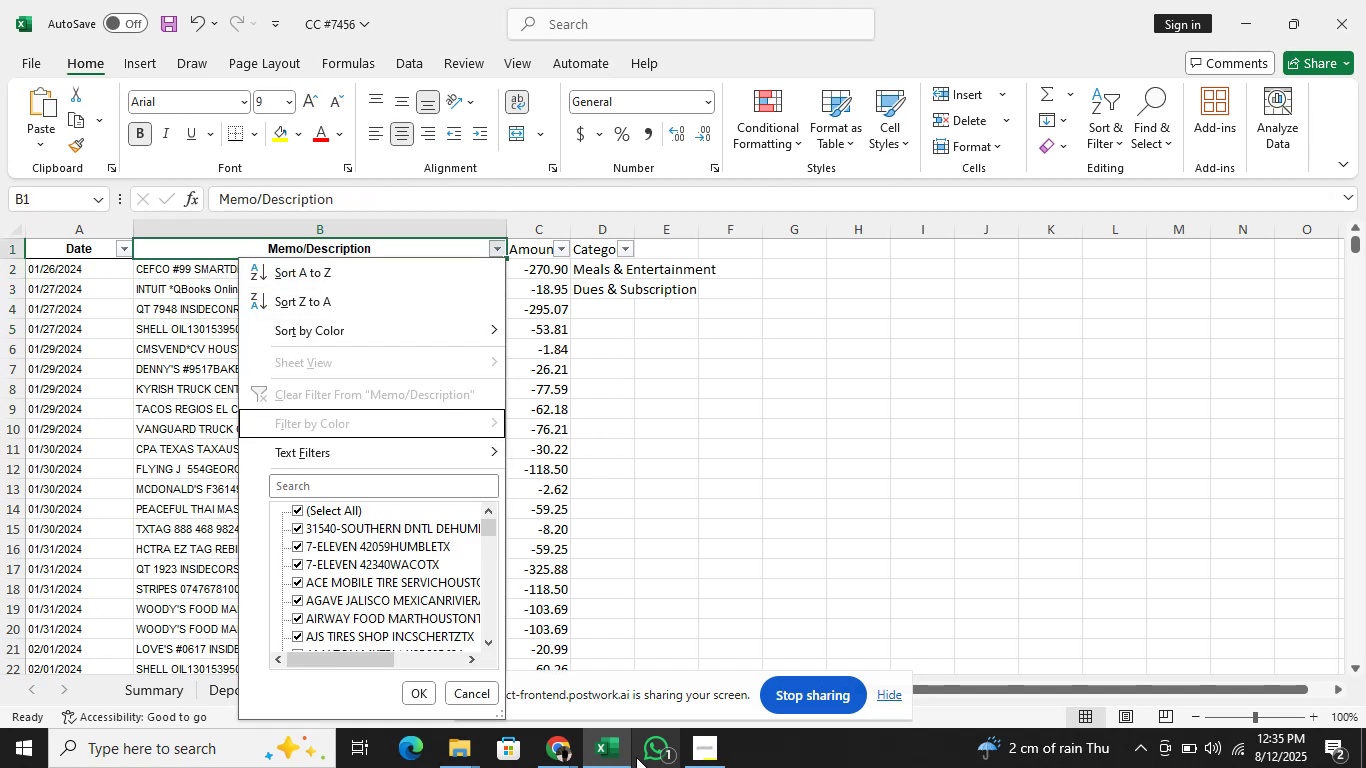 
key(ArrowDown)
 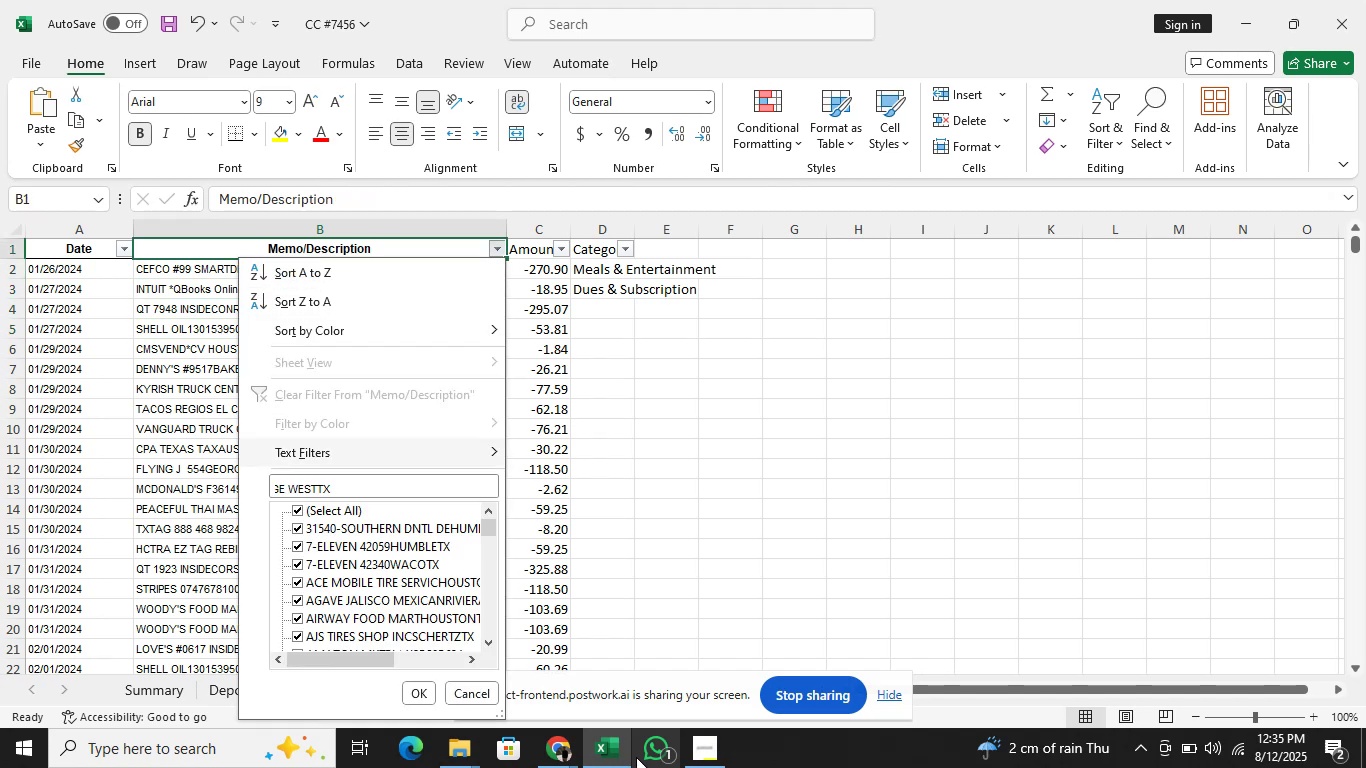 
key(ArrowDown)
 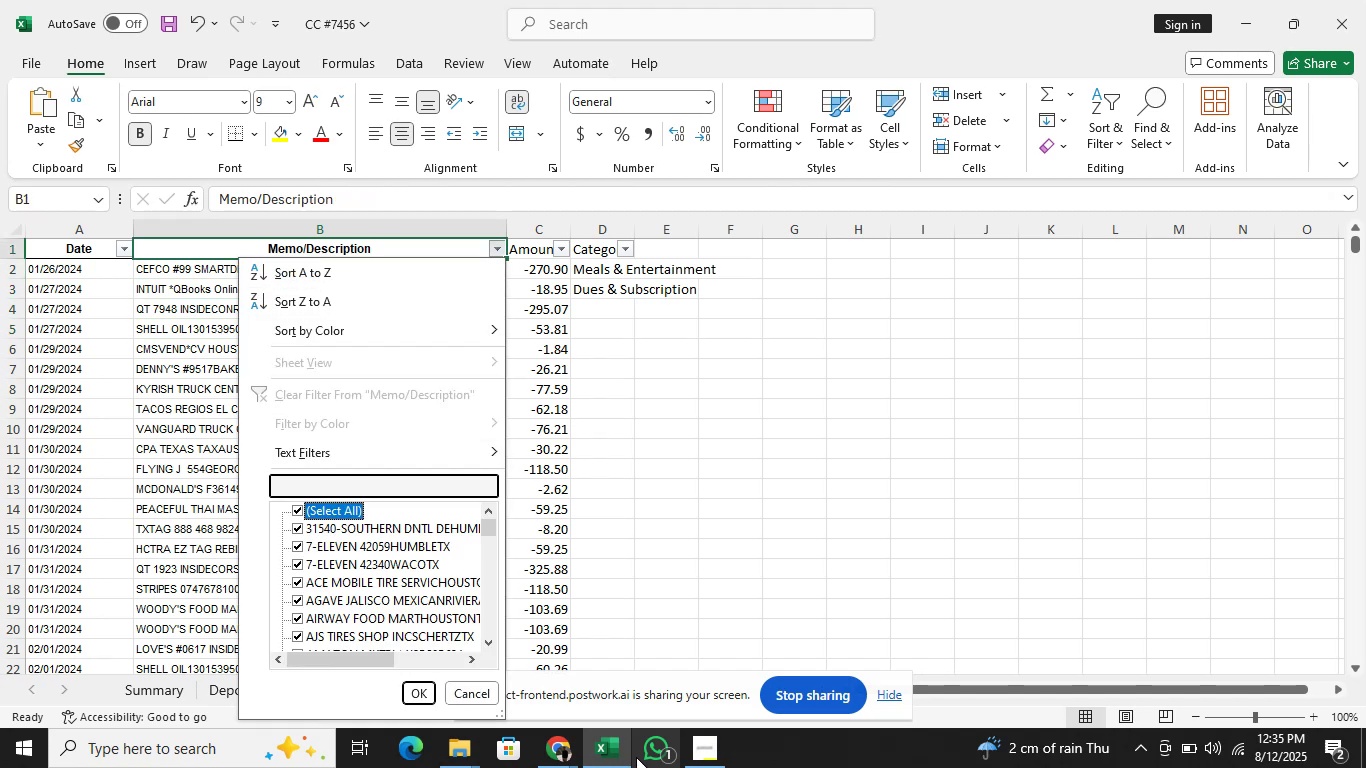 
key(Space)
 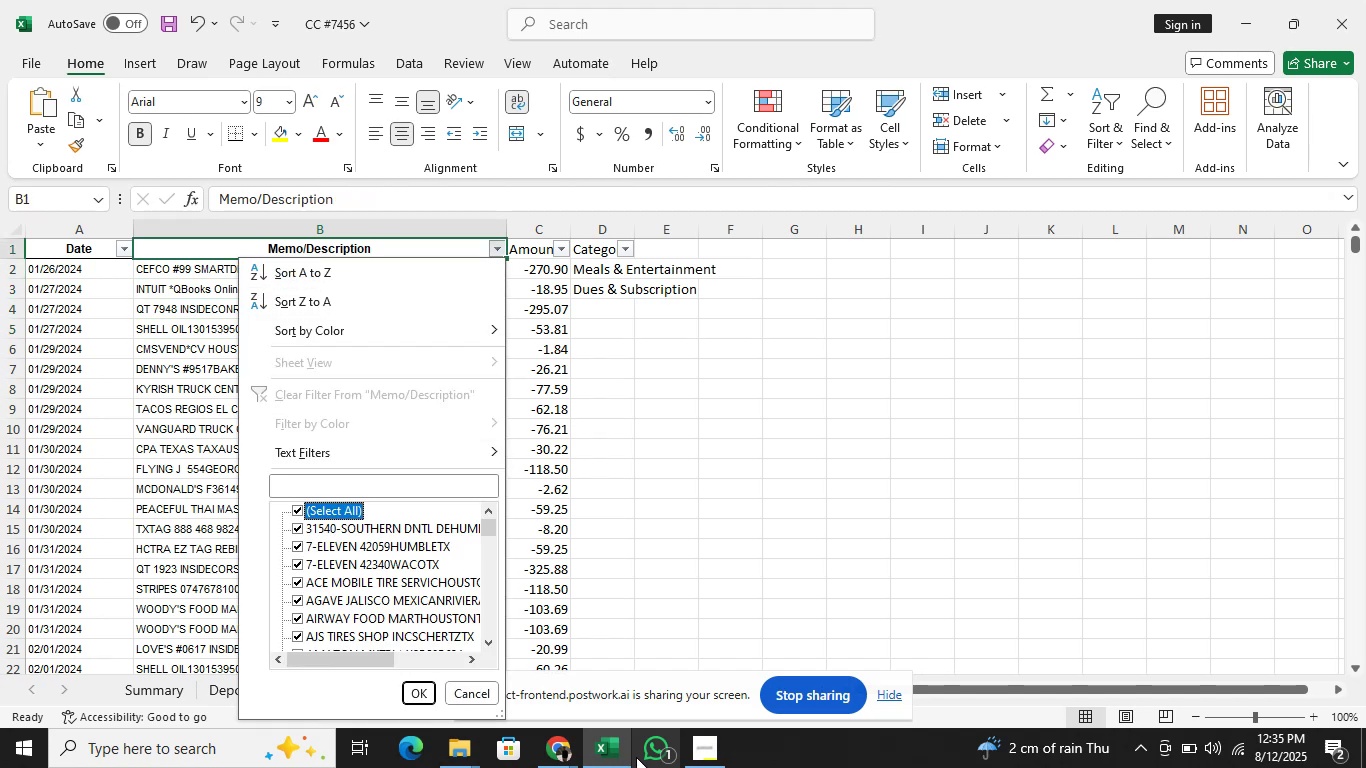 
key(ArrowUp)
 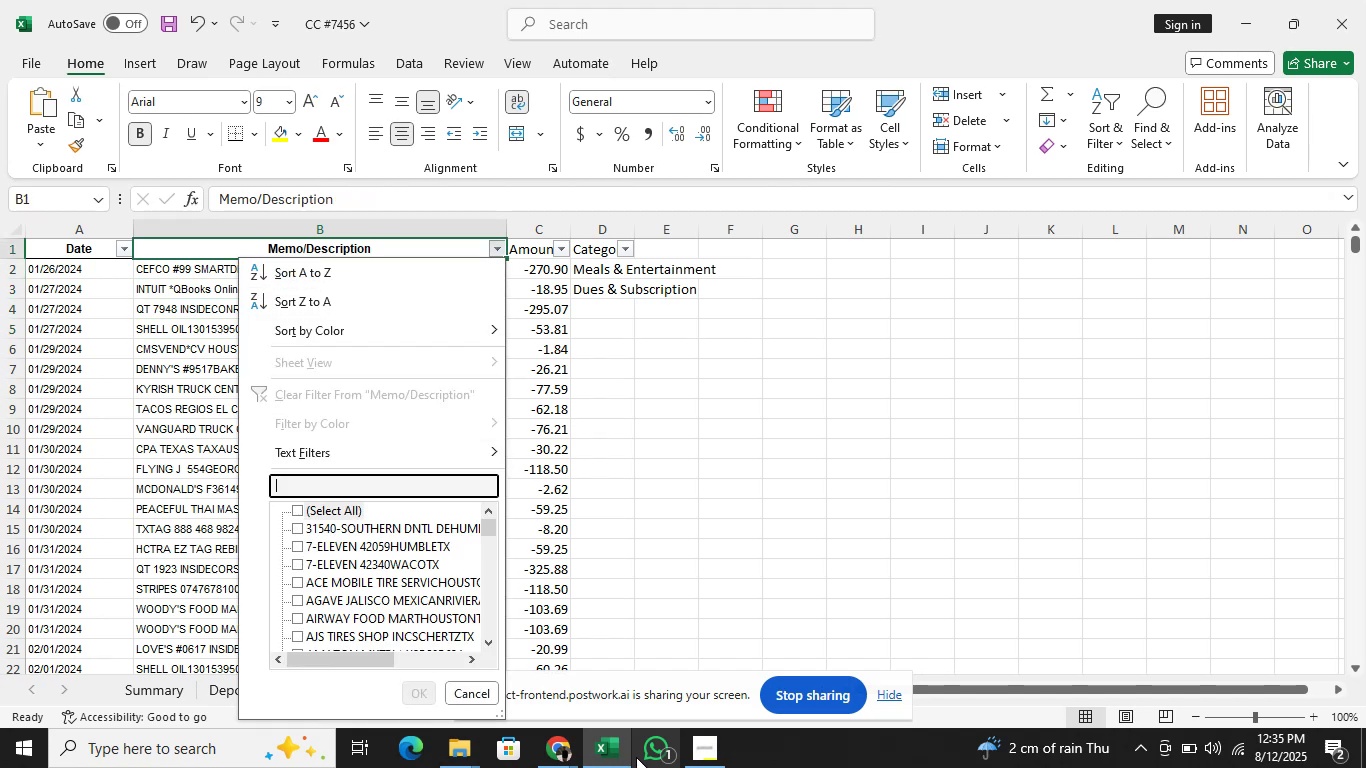 
type( shell)
key(Backspace)
key(Backspace)
key(Backspace)
key(Backspace)
key(Backspace)
key(Backspace)
key(Backspace)
type(she)
 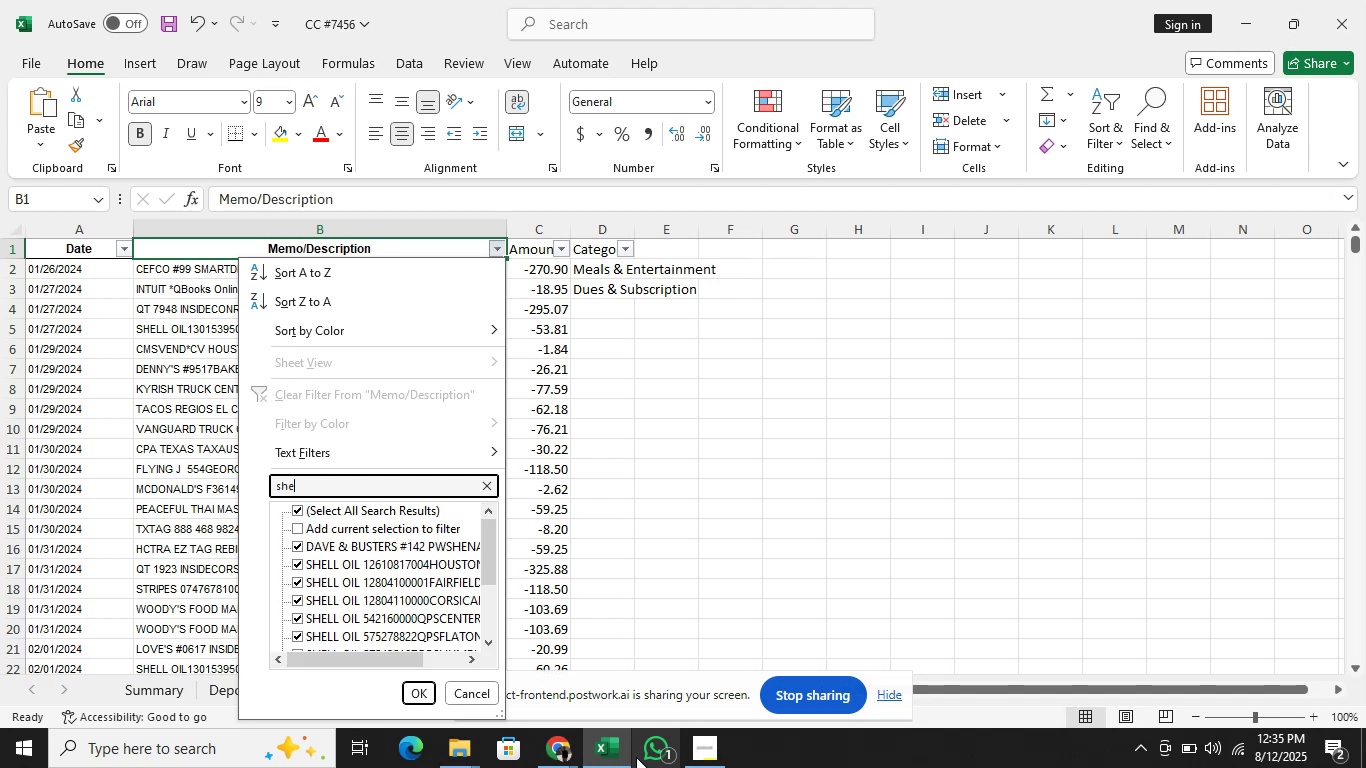 
key(Enter)
 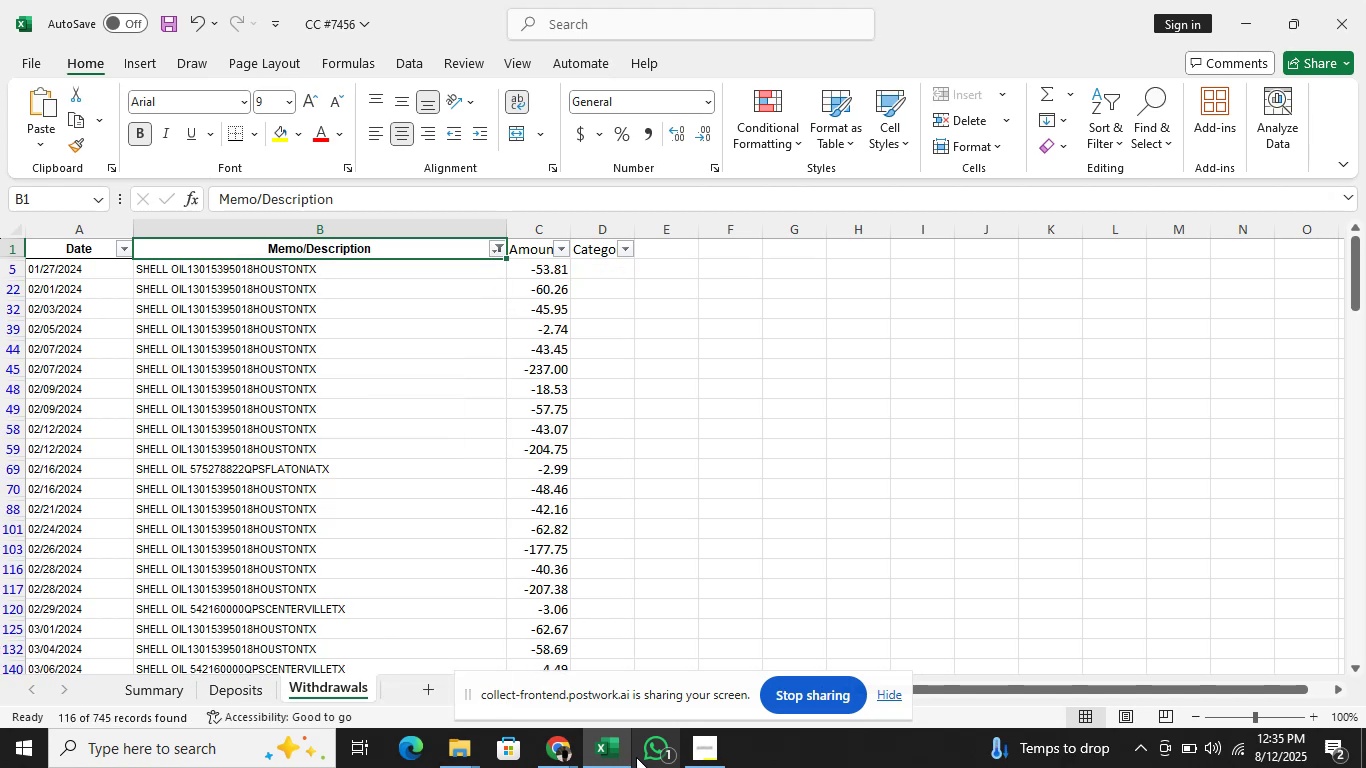 
key(ArrowDown)
 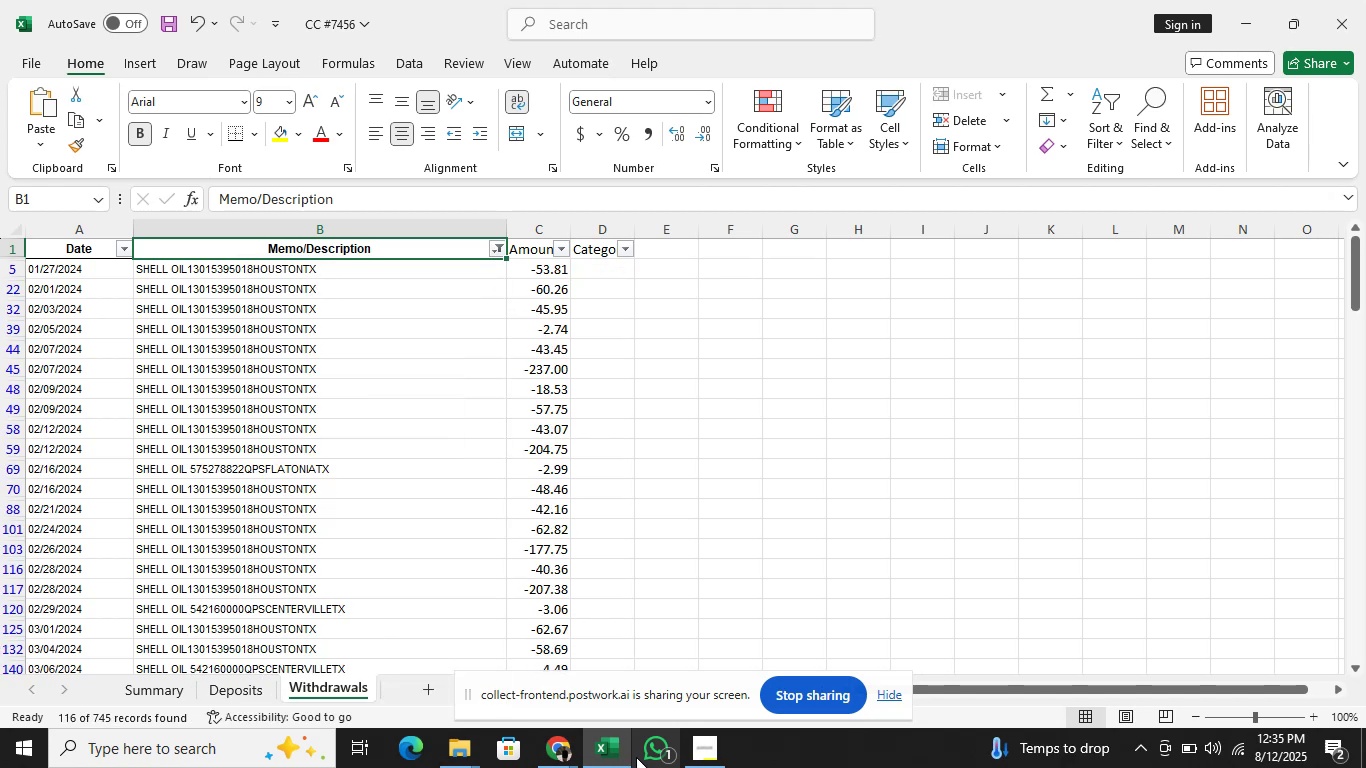 
key(ArrowDown)
 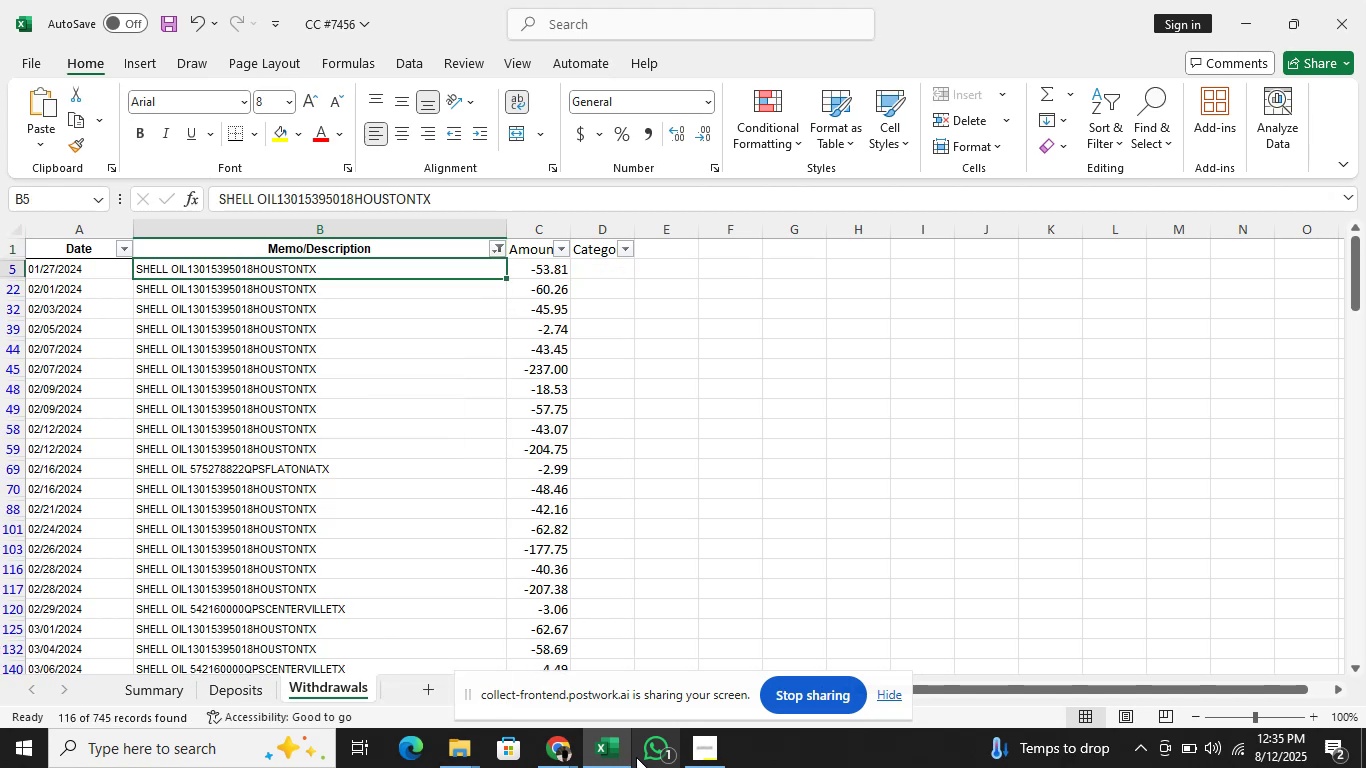 
hold_key(key=ArrowDown, duration=1.53)
 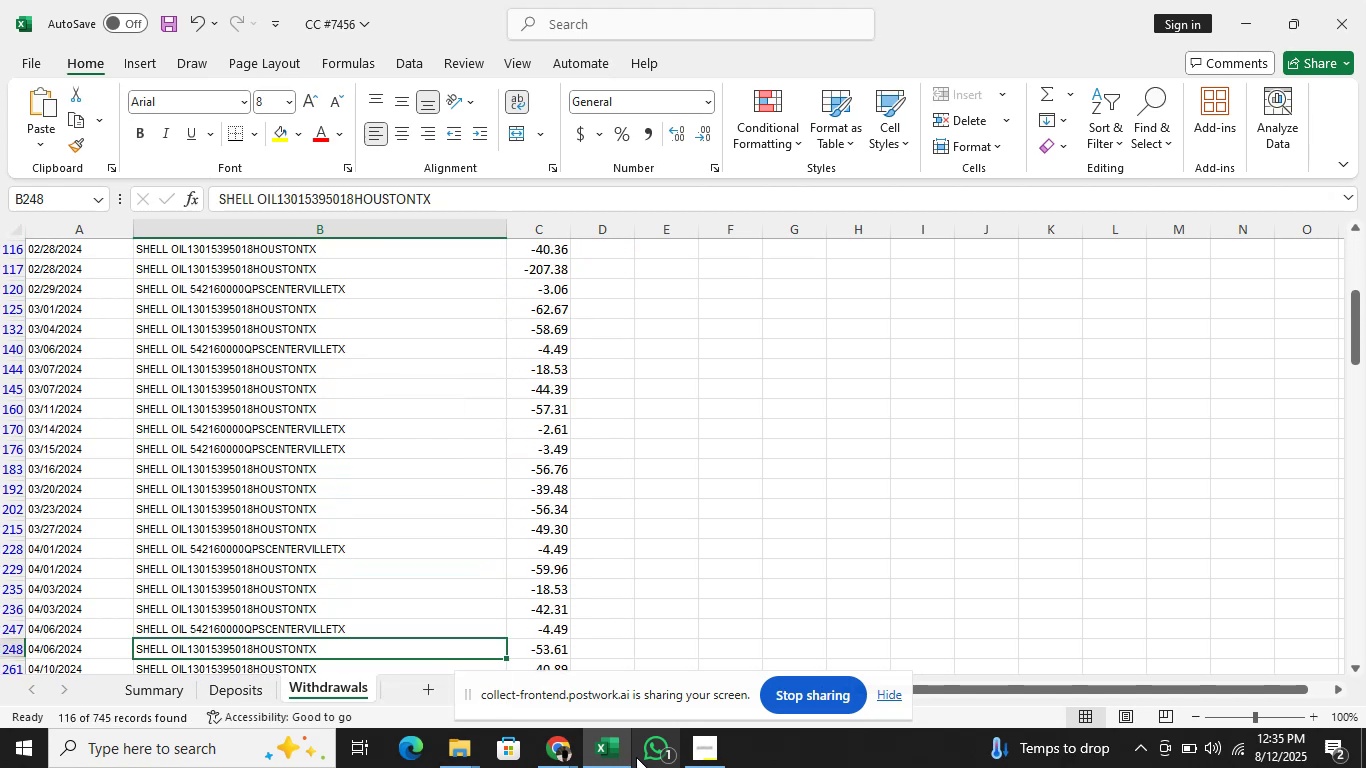 
hold_key(key=ArrowDown, duration=1.51)
 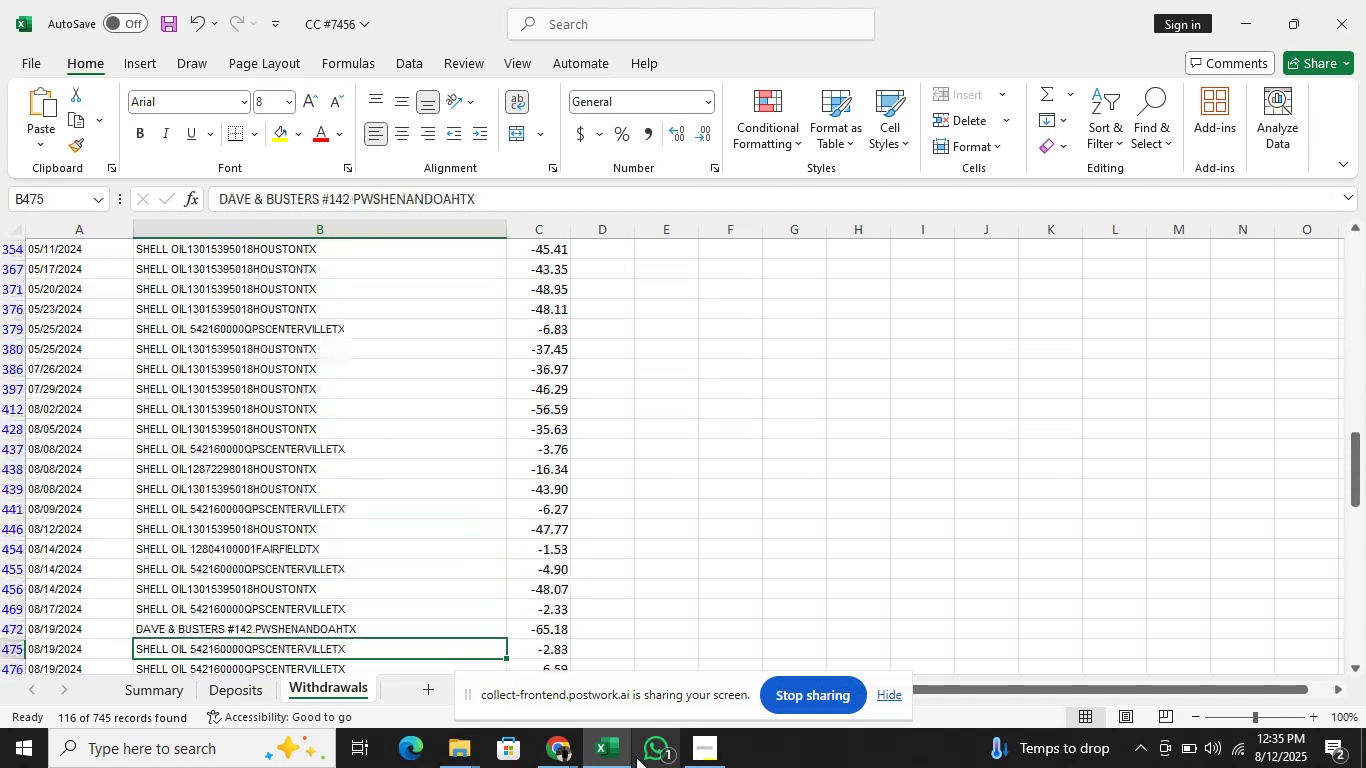 
hold_key(key=ArrowDown, duration=1.19)
 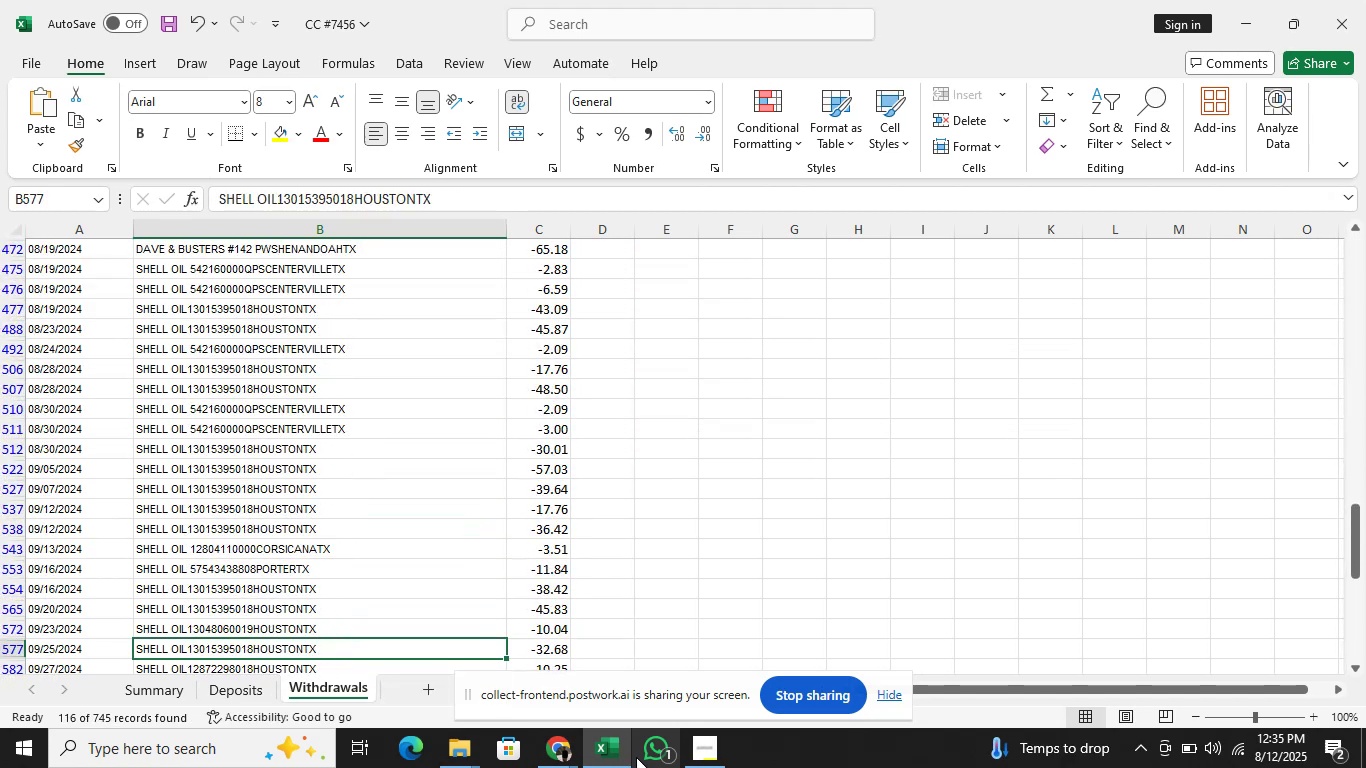 
key(ArrowUp)
 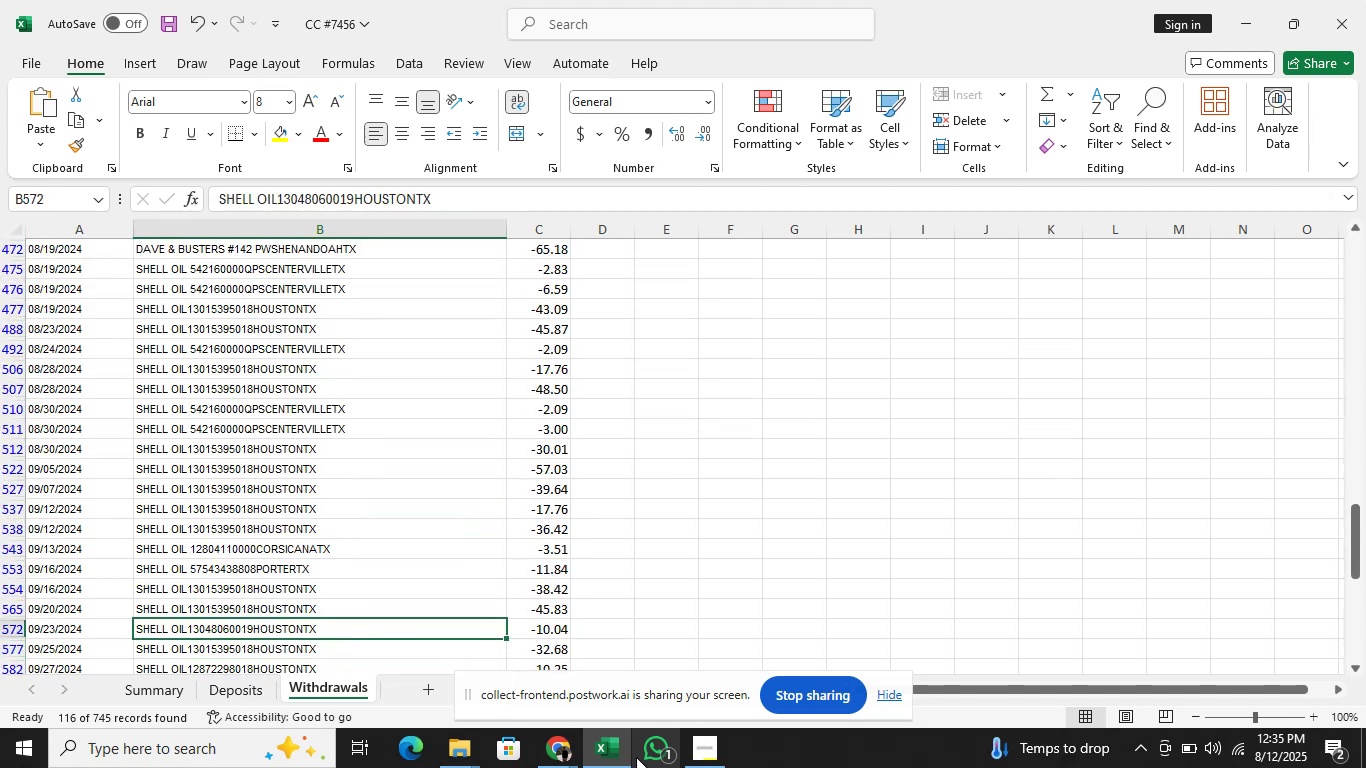 
key(ArrowUp)
 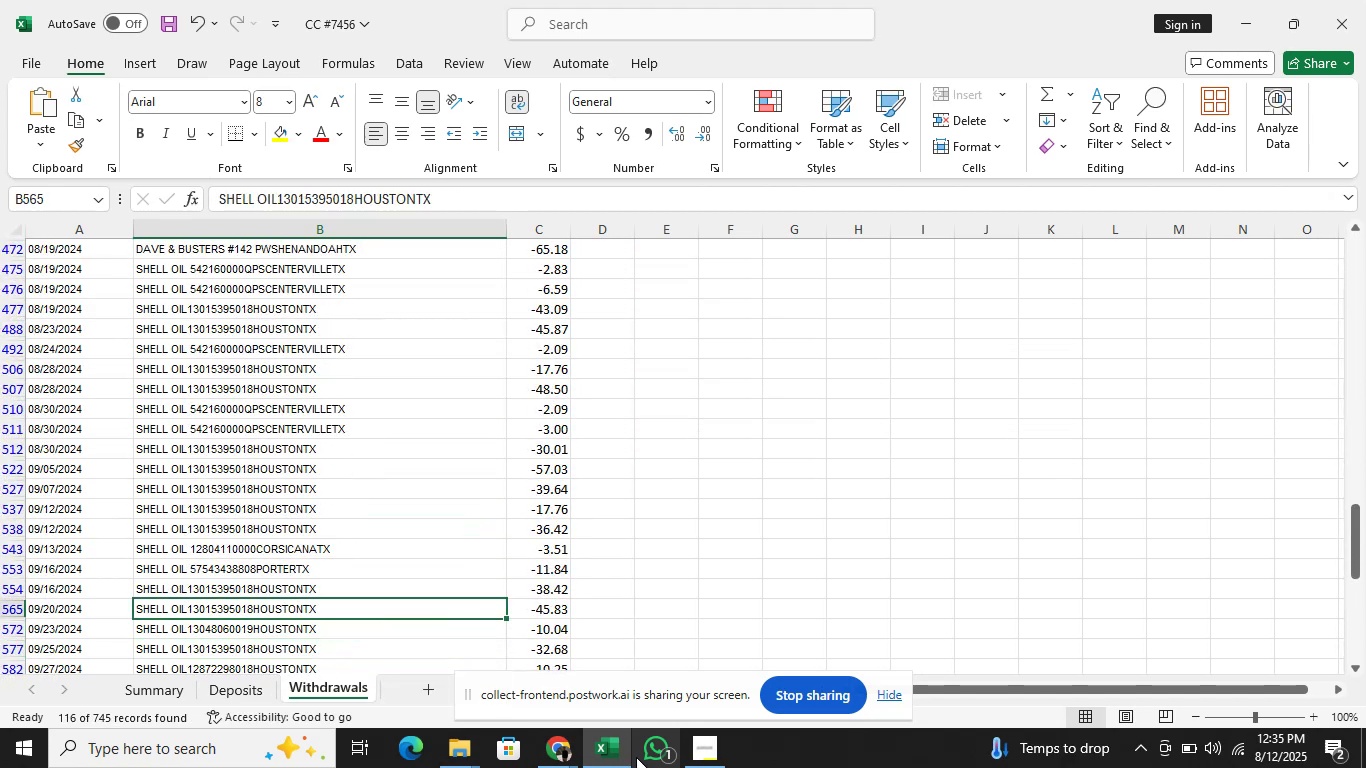 
key(ArrowUp)
 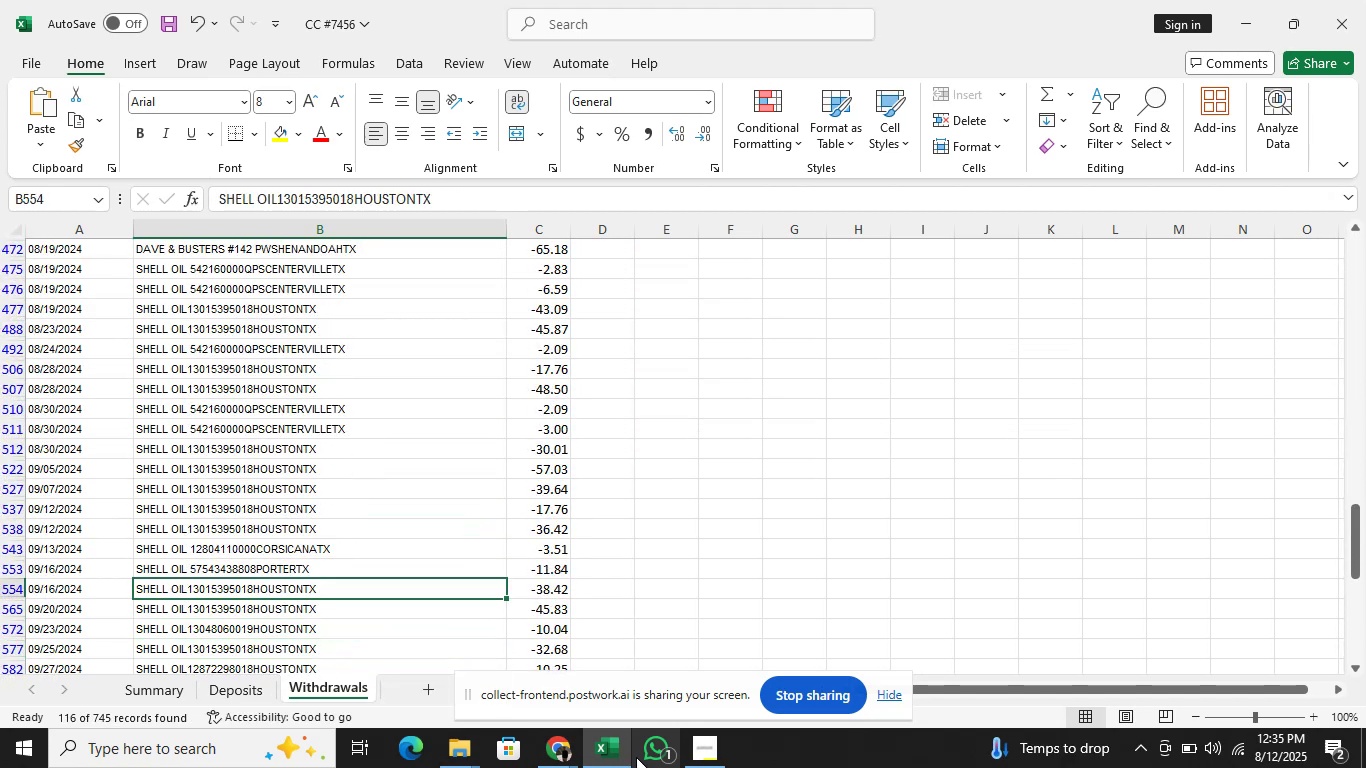 
key(ArrowUp)
 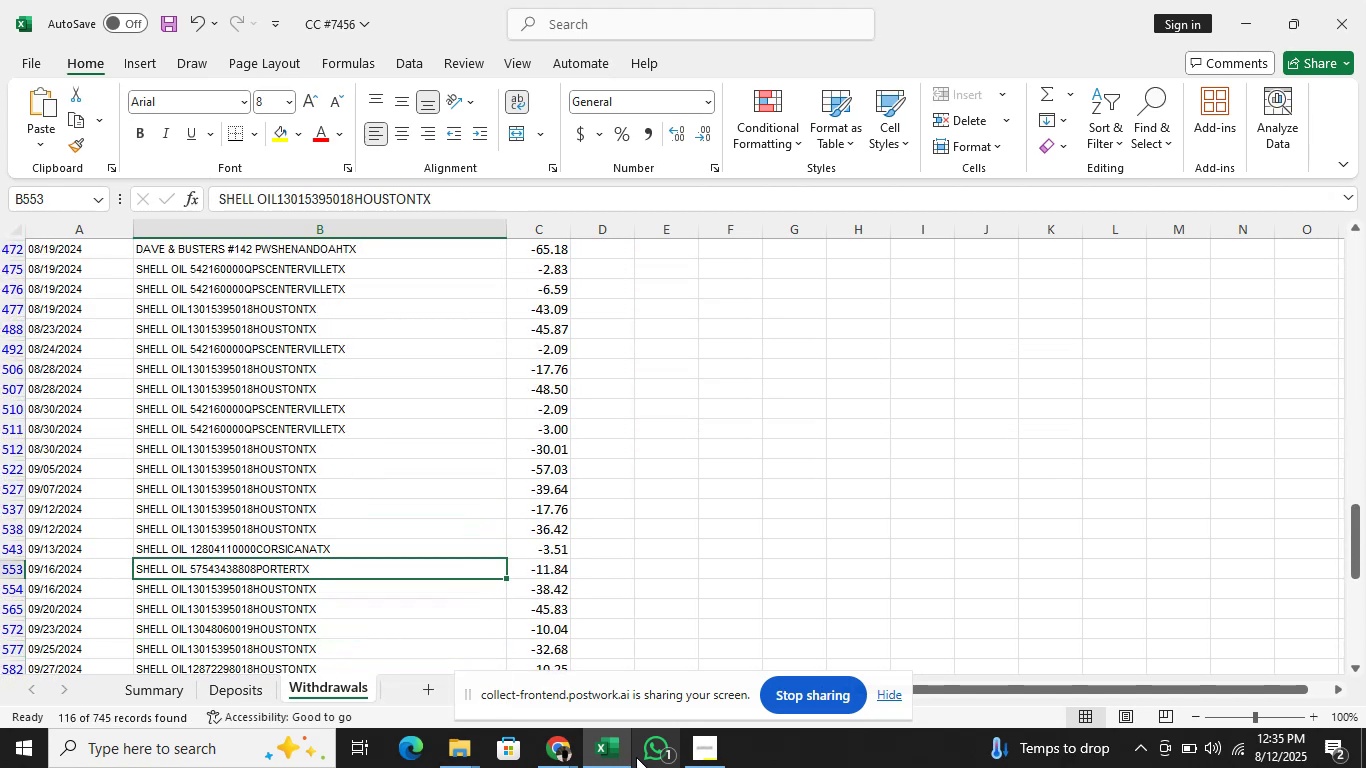 
key(ArrowUp)
 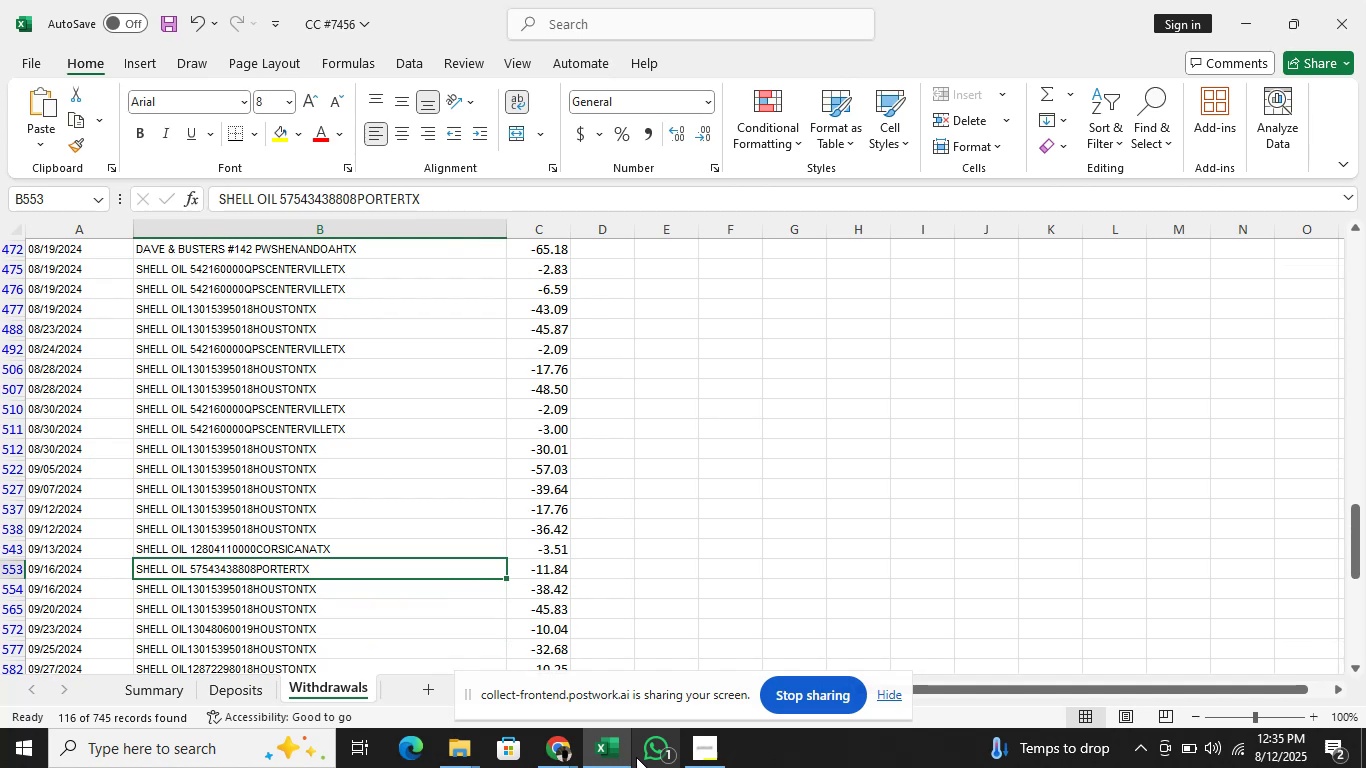 
hold_key(key=ArrowUp, duration=1.12)
 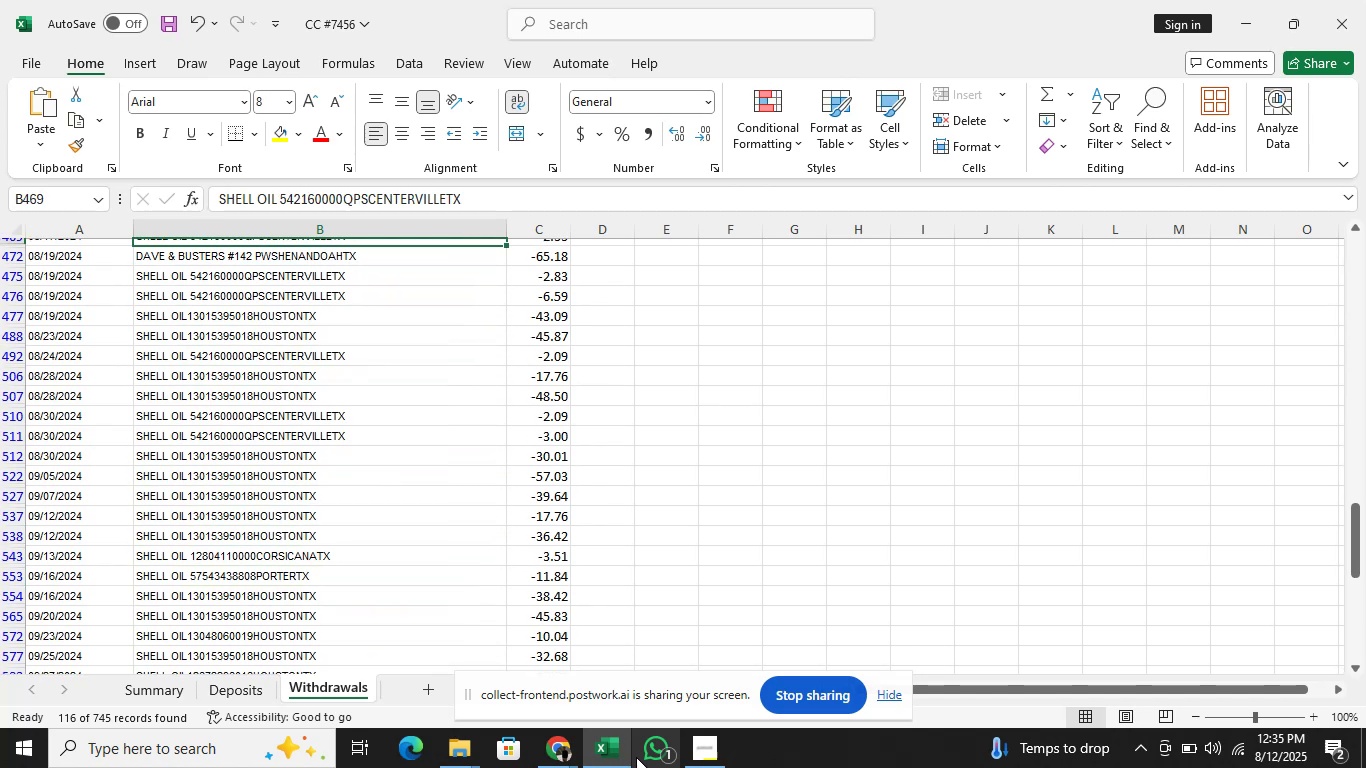 
key(ArrowUp)
 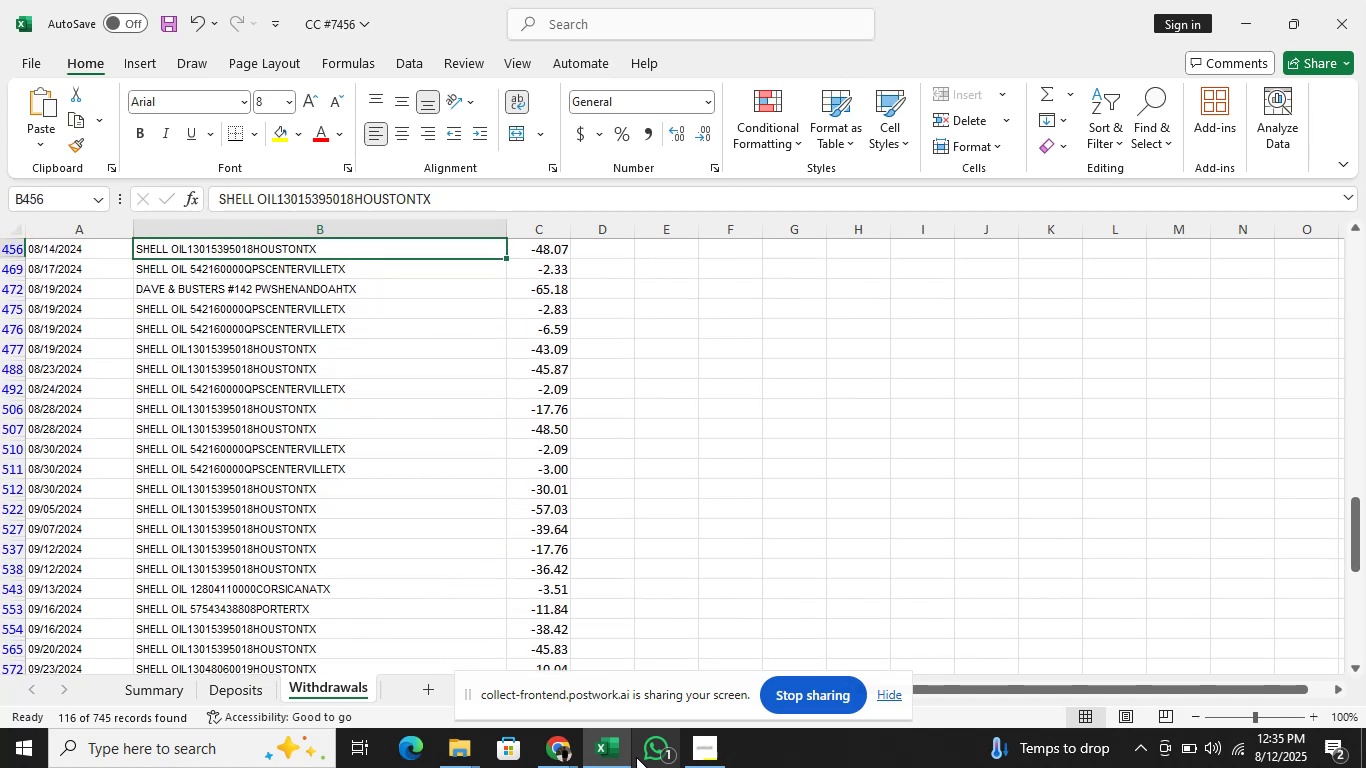 
key(ArrowDown)
 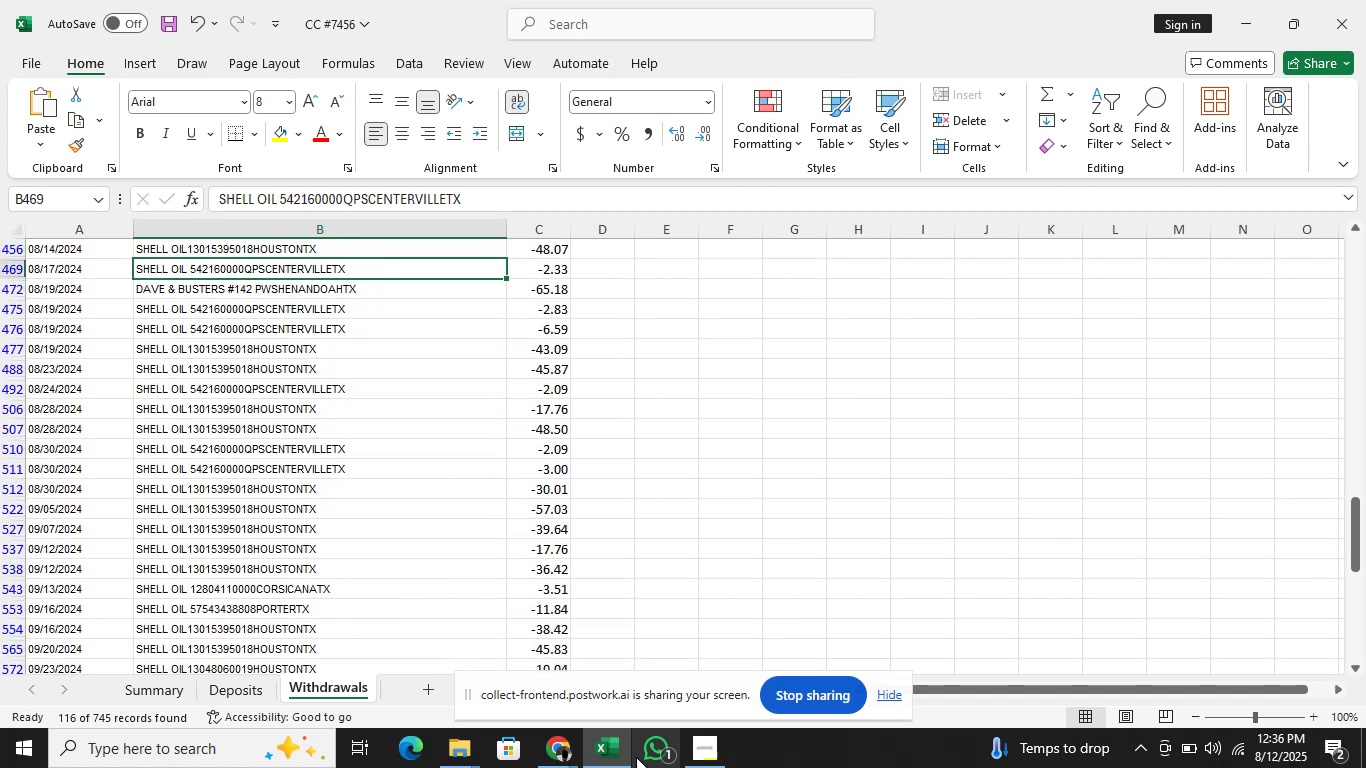 
key(ArrowDown)
 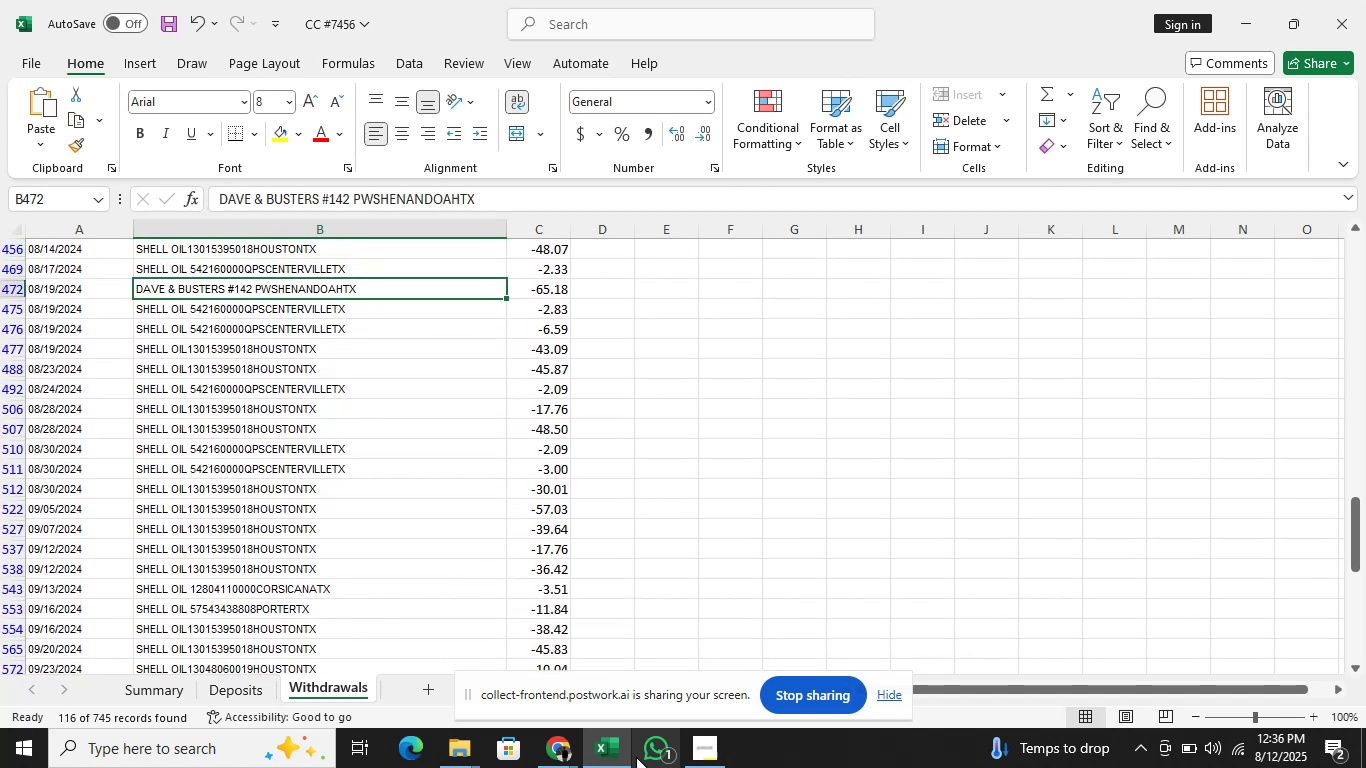 
key(ArrowUp)
 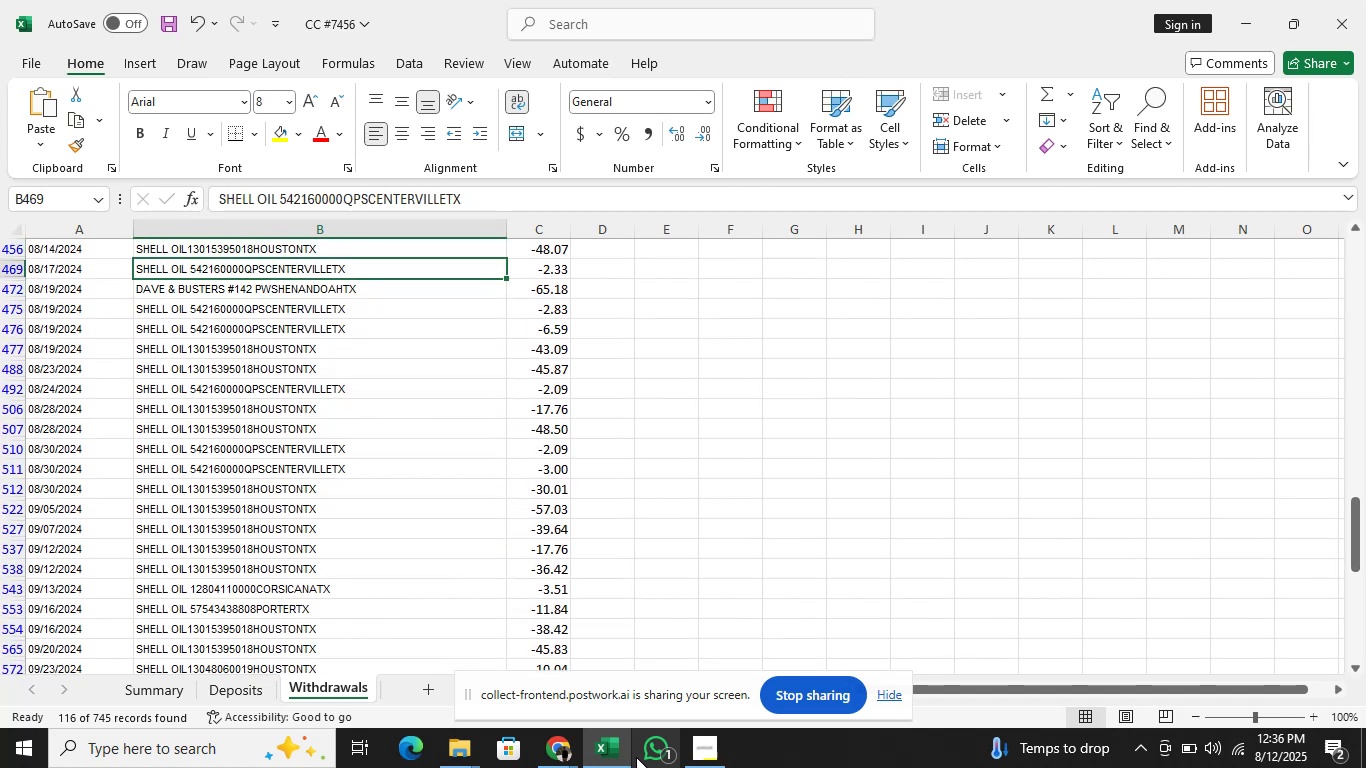 
hold_key(key=ArrowDown, duration=1.53)
 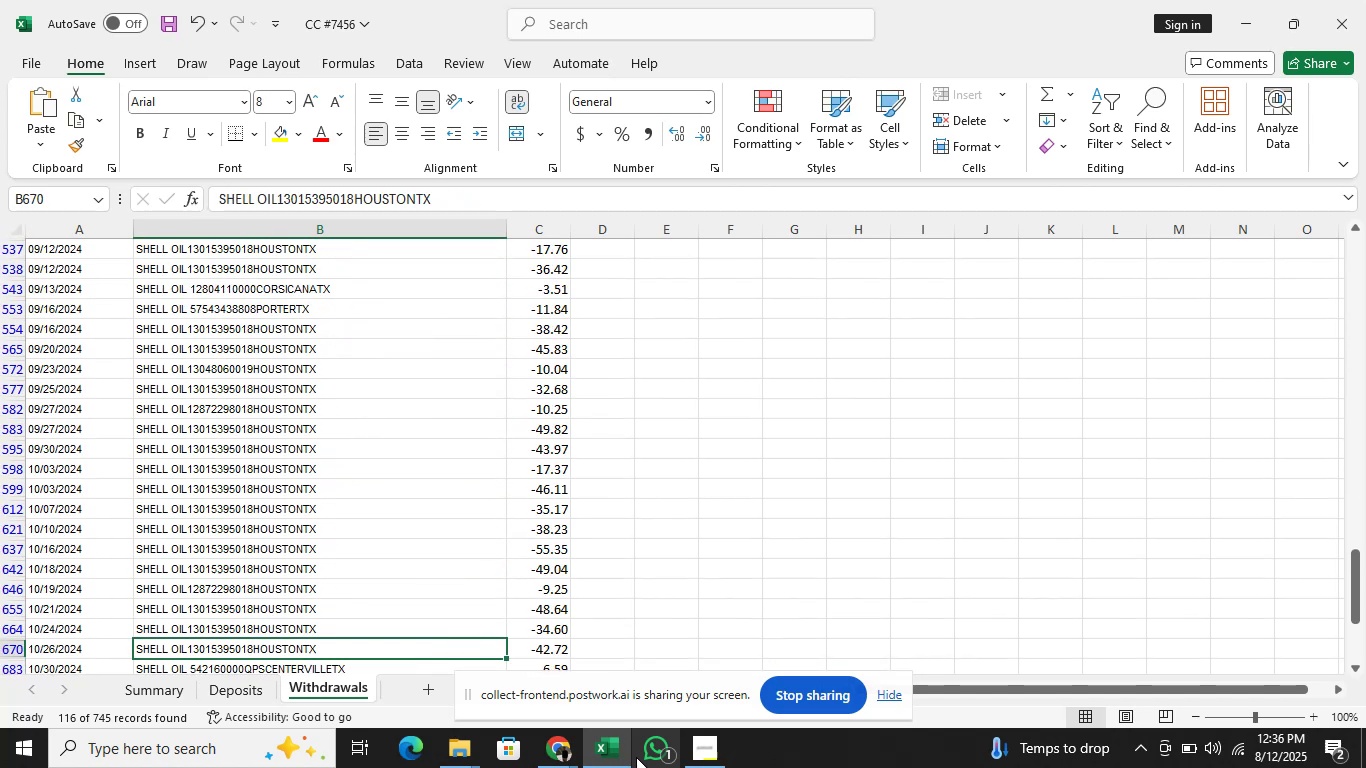 
hold_key(key=ArrowDown, duration=1.06)
 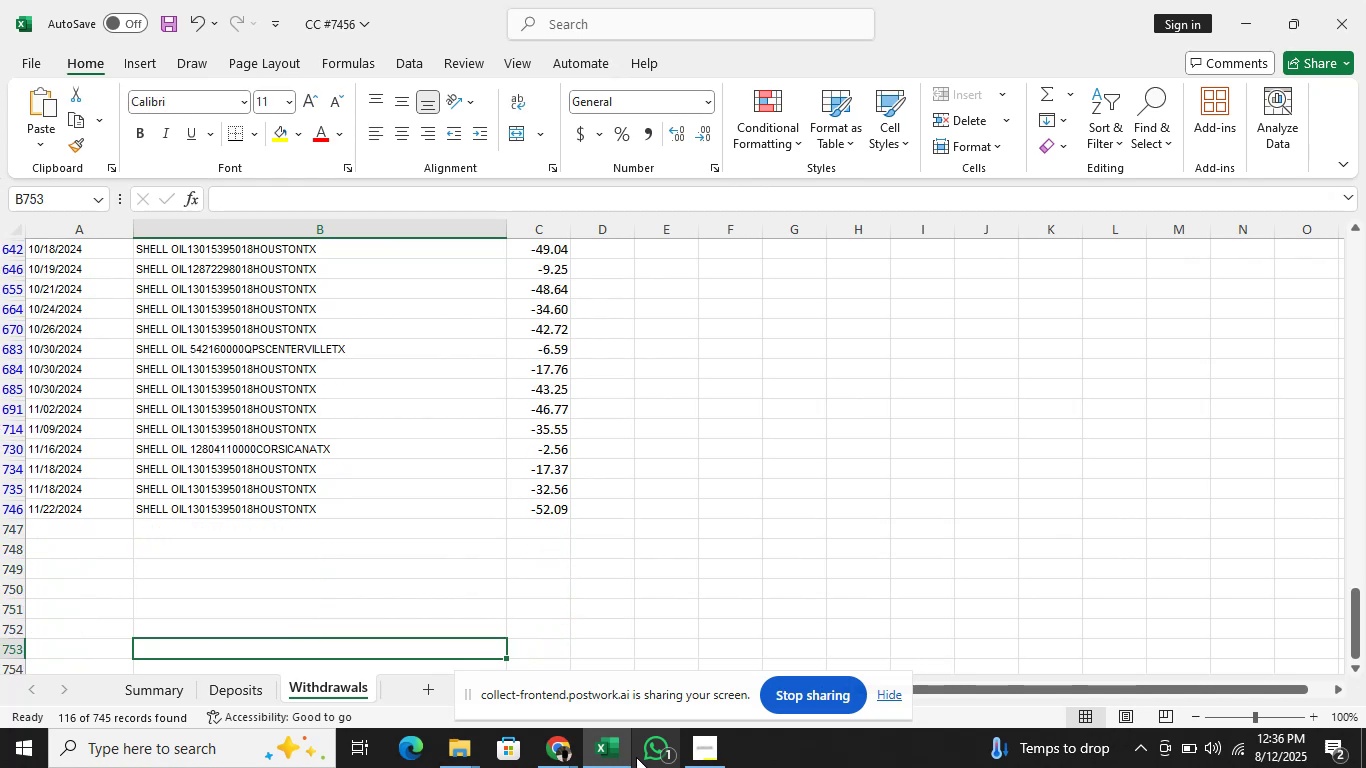 
key(ArrowUp)
 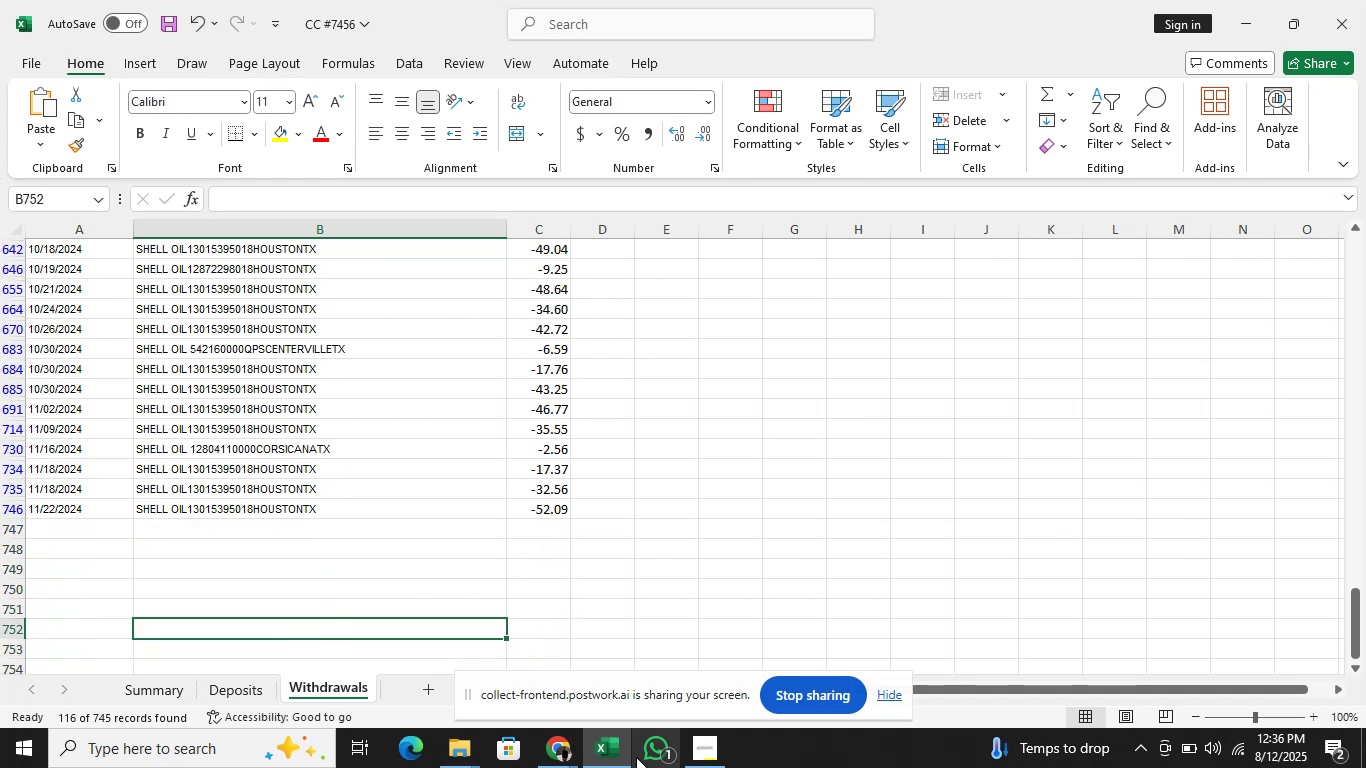 
key(ArrowUp)
 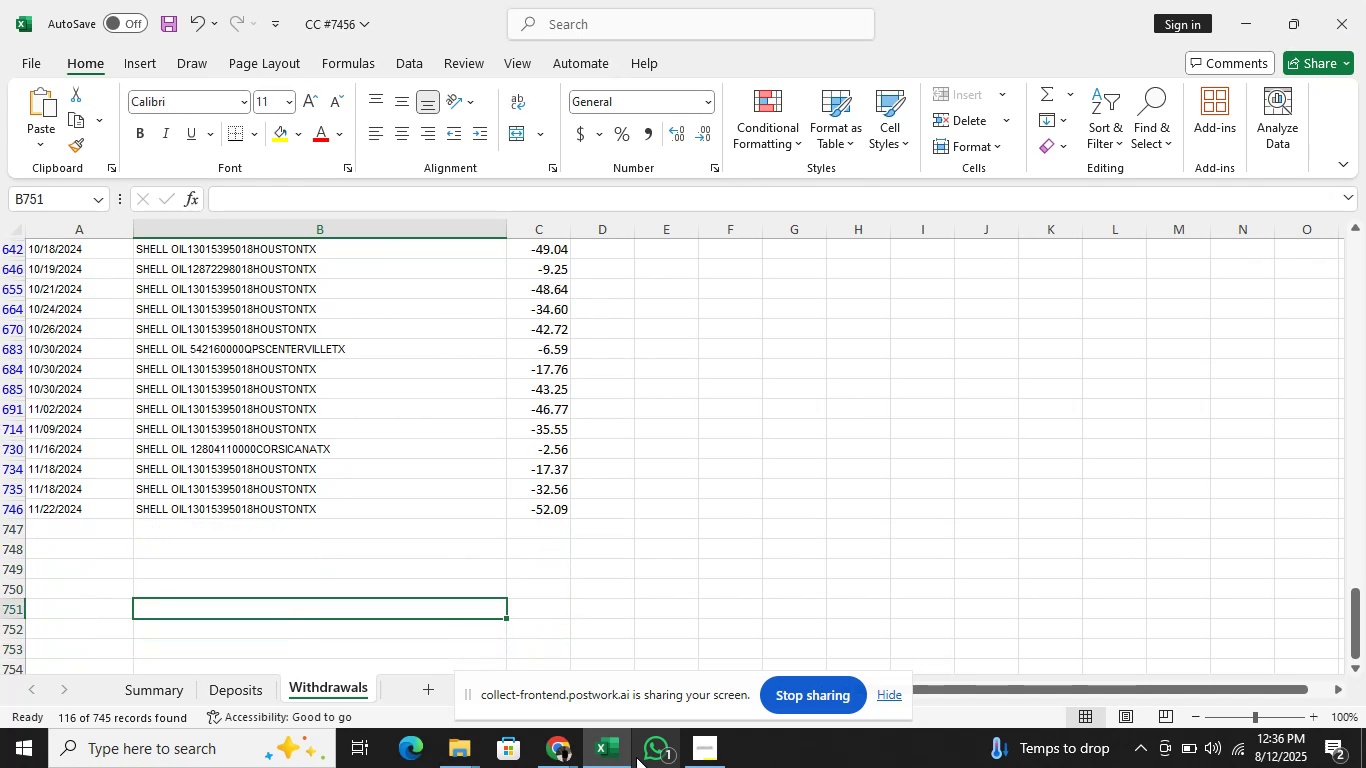 
key(ArrowUp)
 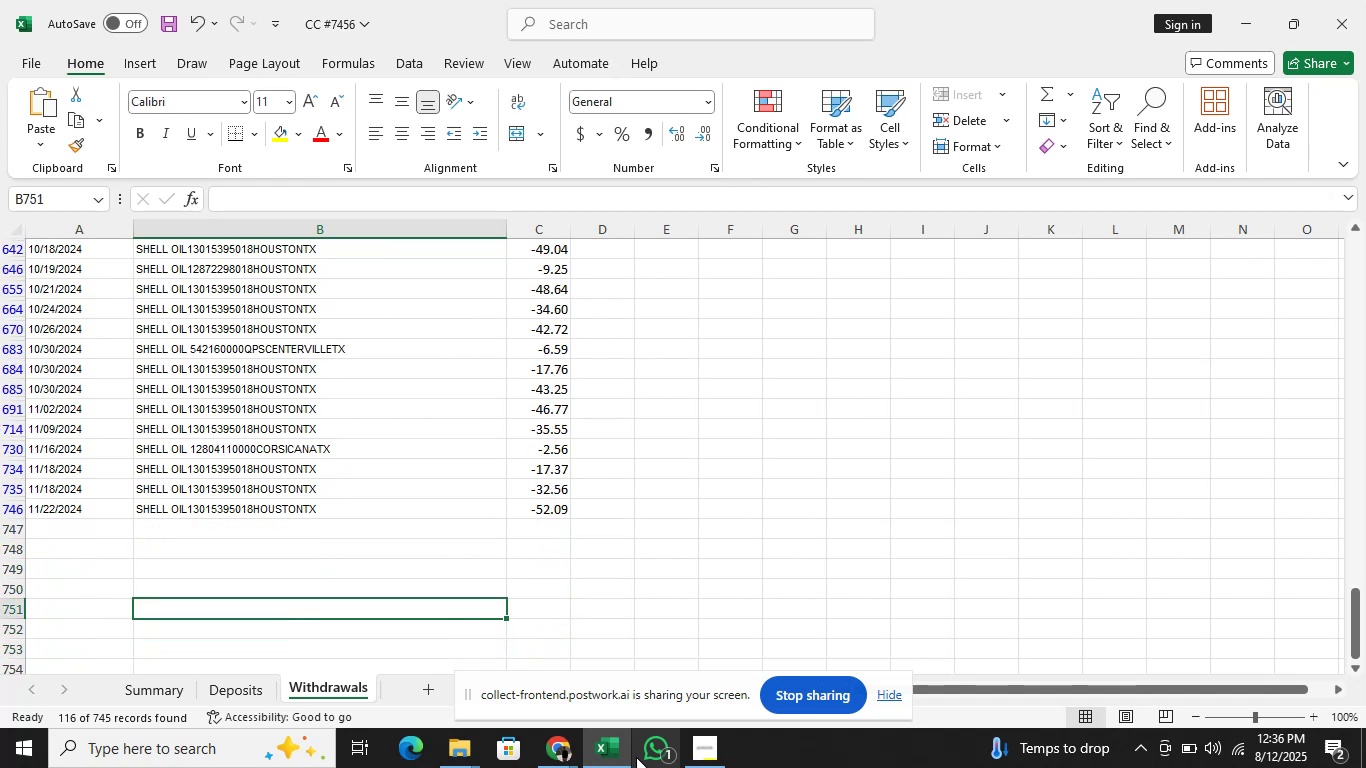 
hold_key(key=ArrowUp, duration=1.54)
 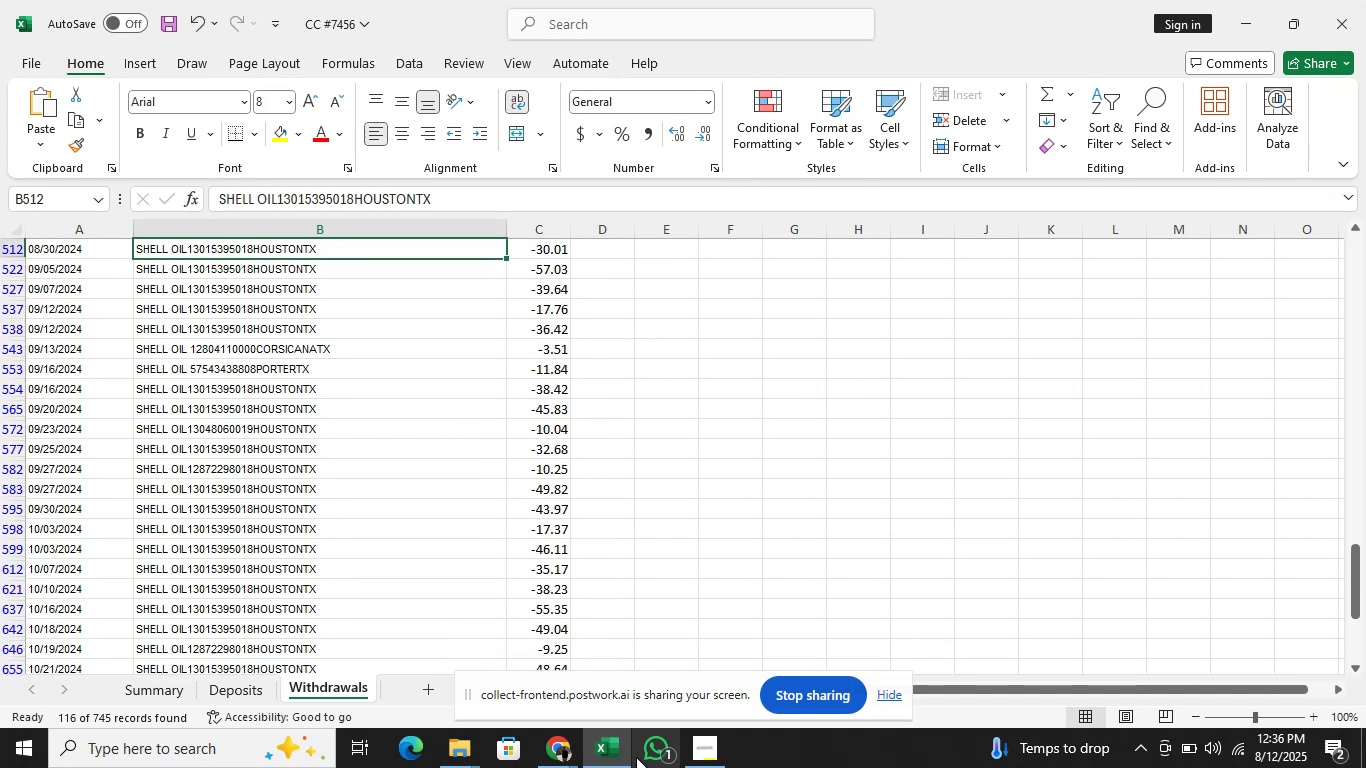 
hold_key(key=ArrowUp, duration=0.58)
 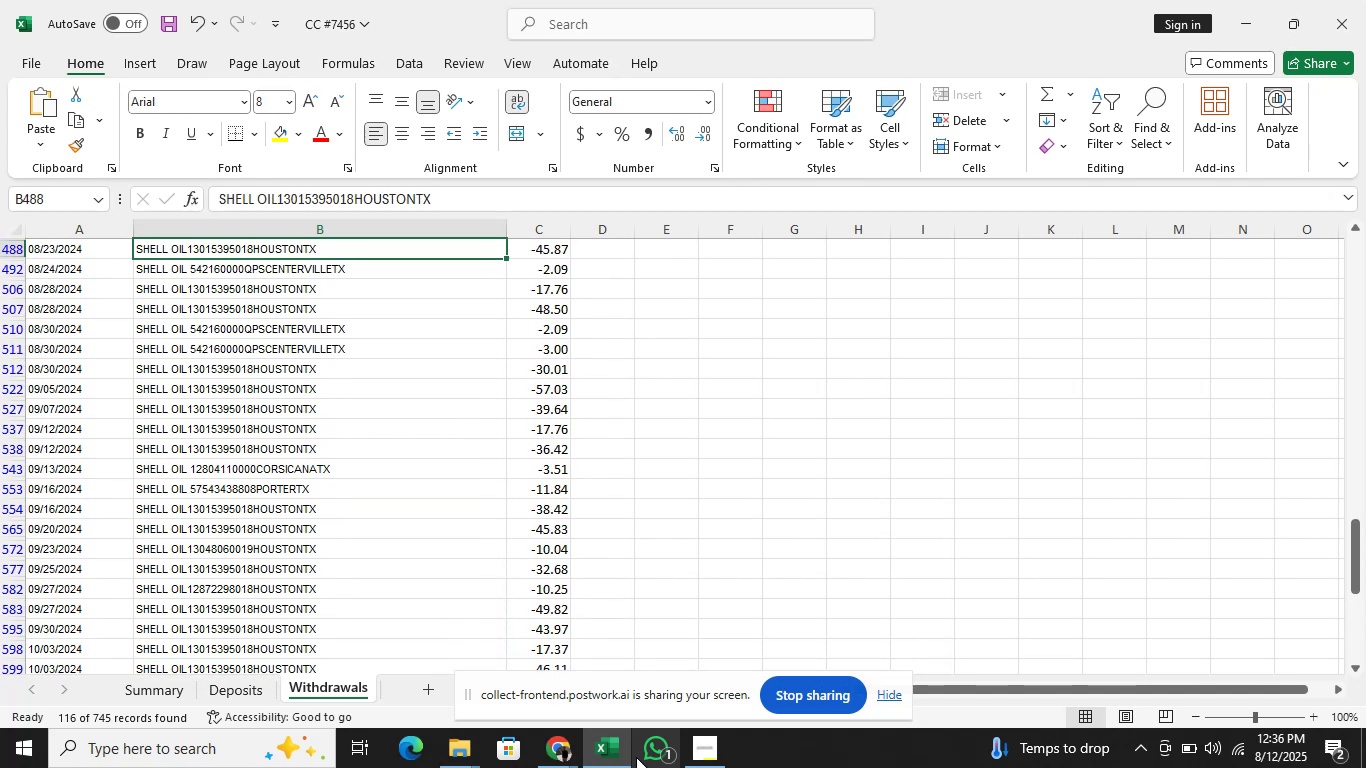 
hold_key(key=ArrowUp, duration=1.52)
 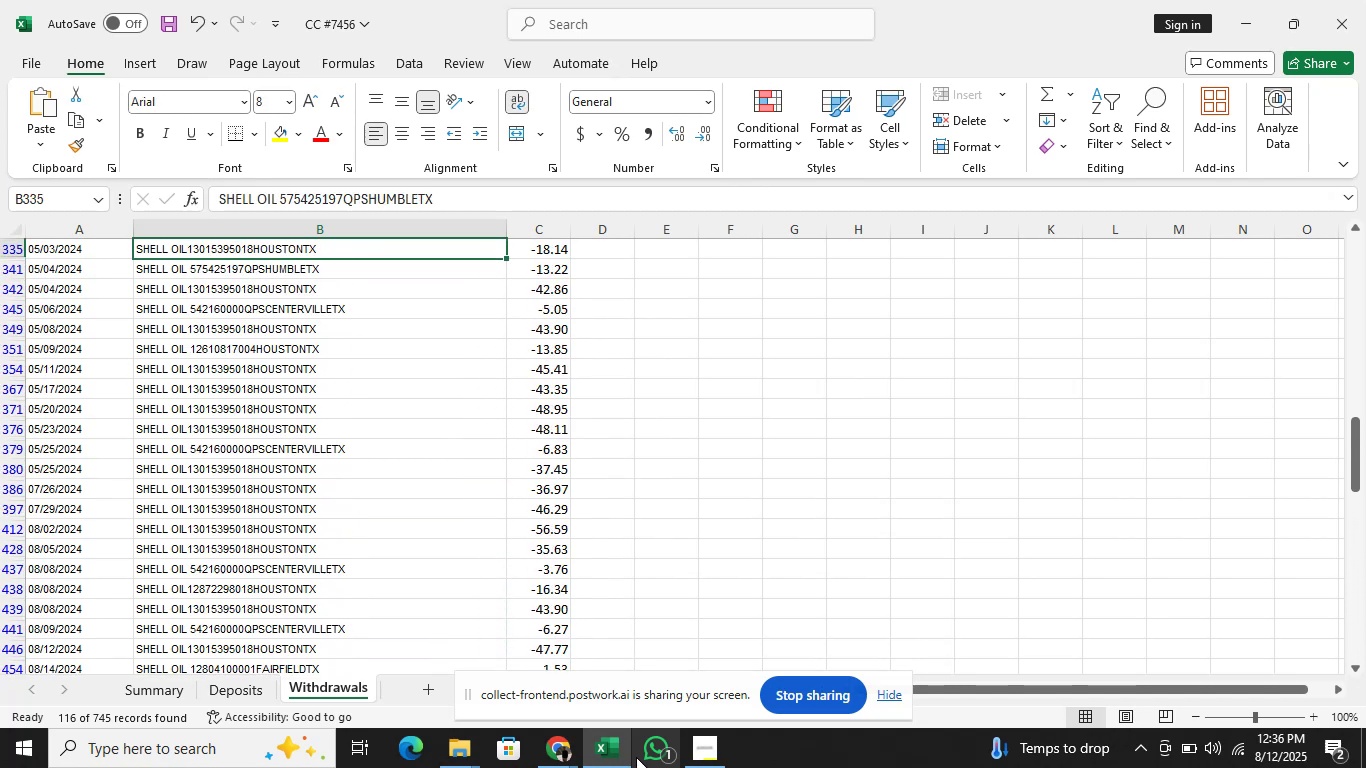 
hold_key(key=ArrowUp, duration=1.51)
 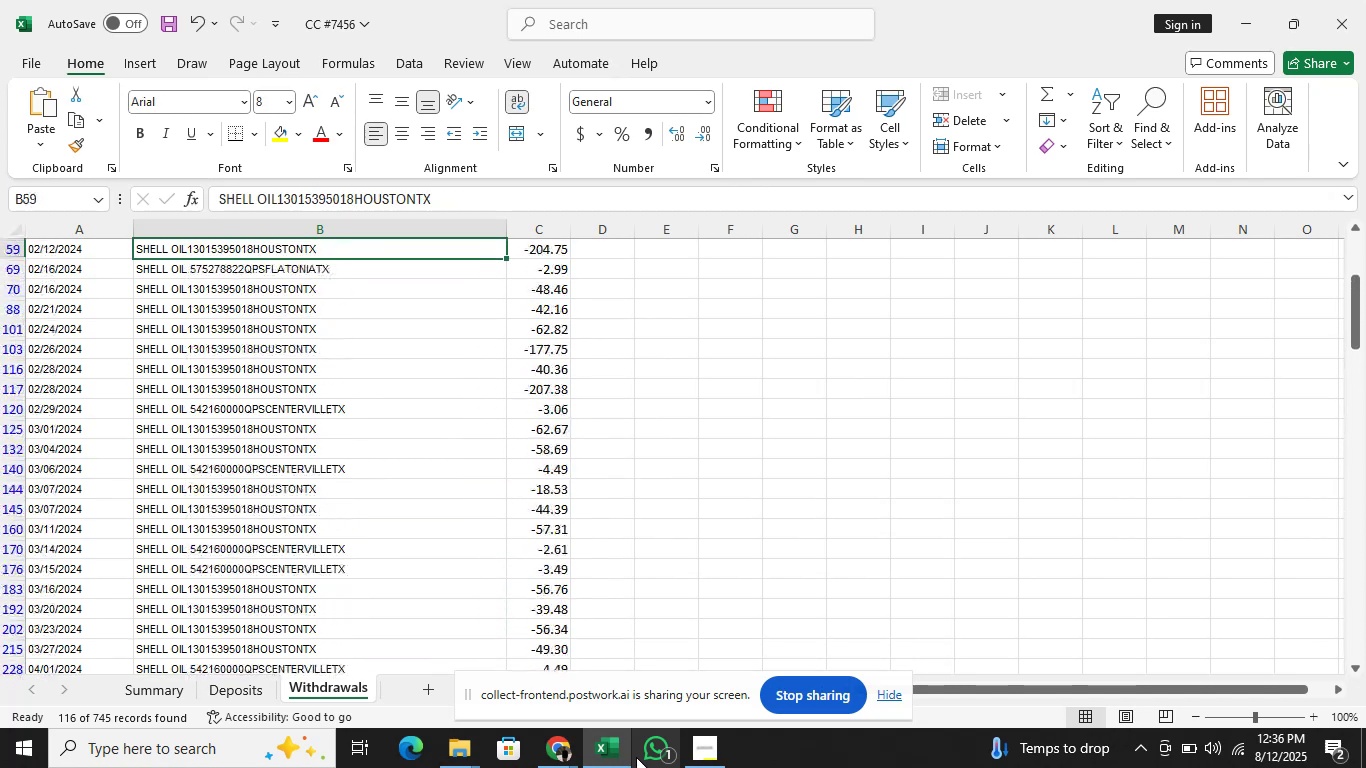 
hold_key(key=ArrowUp, duration=0.59)
 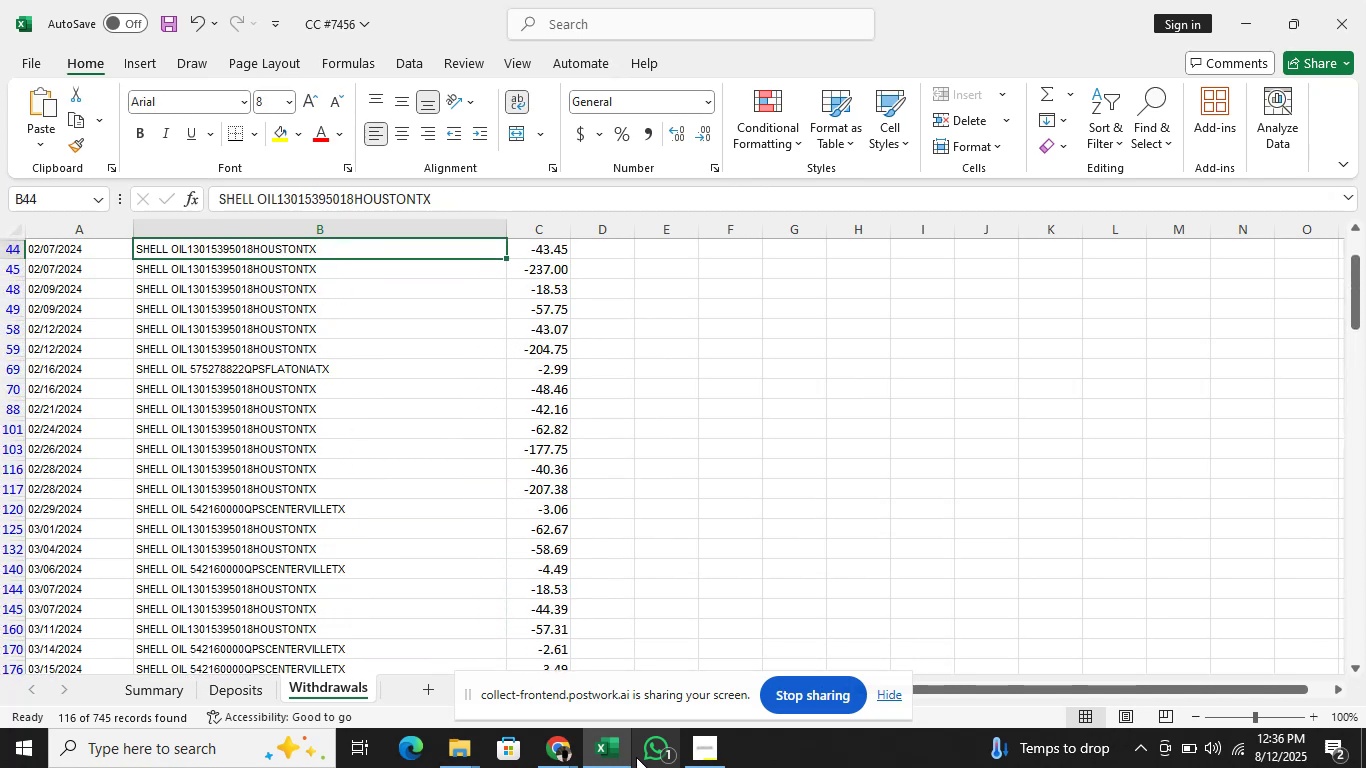 
hold_key(key=ArrowUp, duration=1.37)
 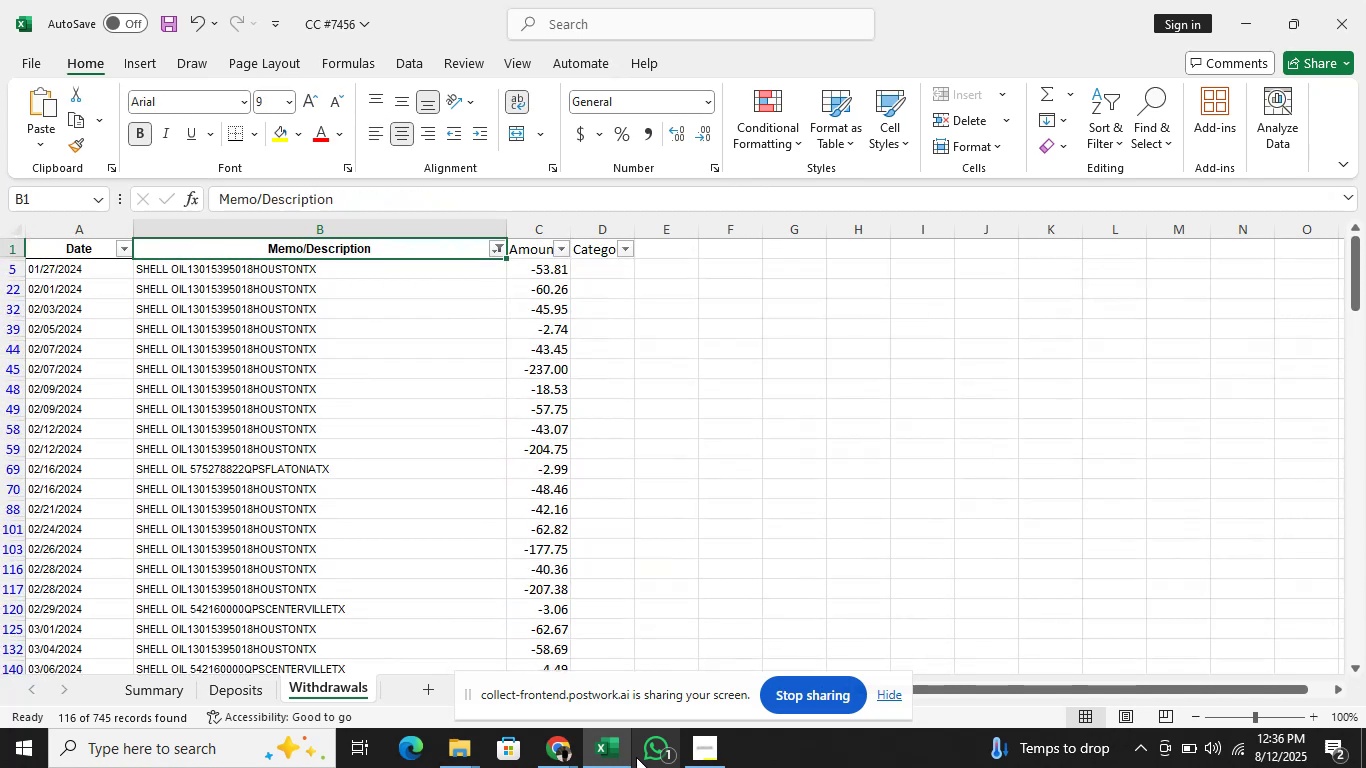 
key(ArrowUp)
 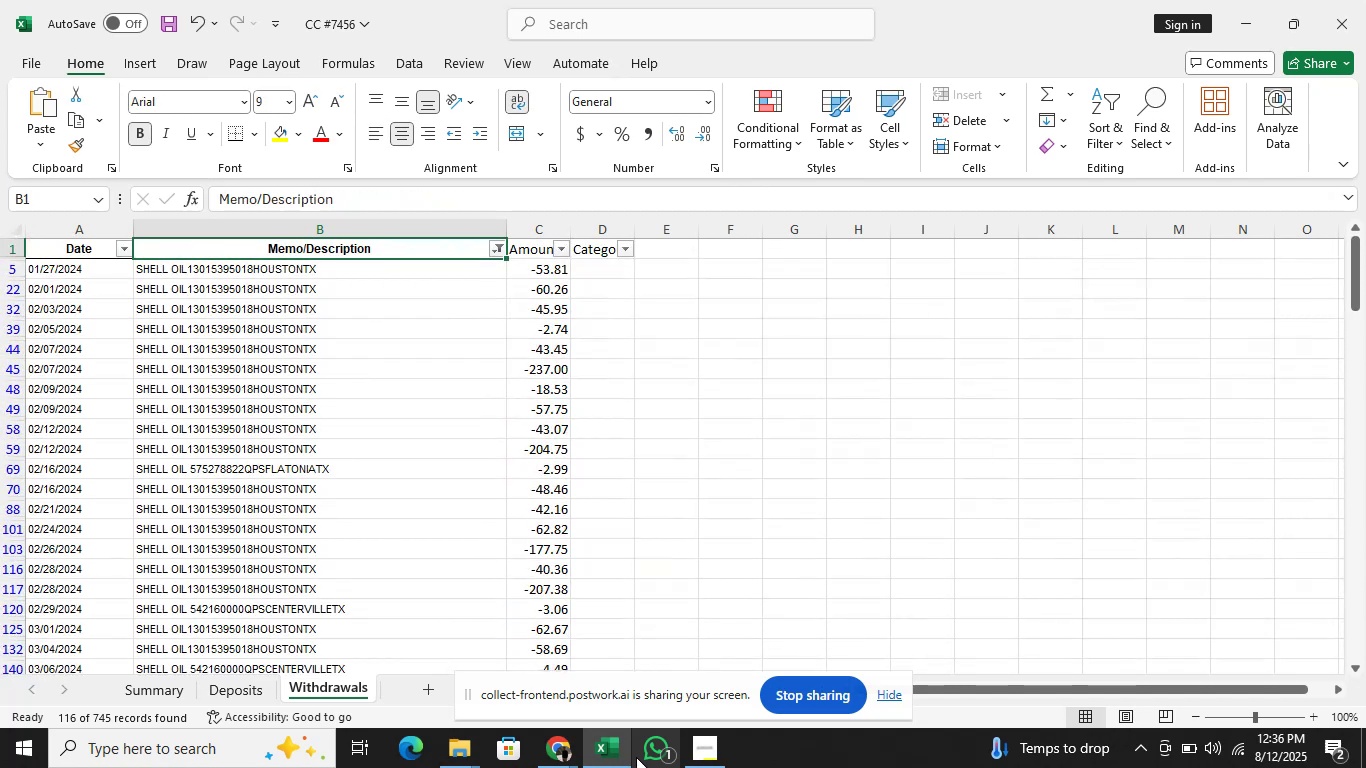 
key(ArrowDown)
 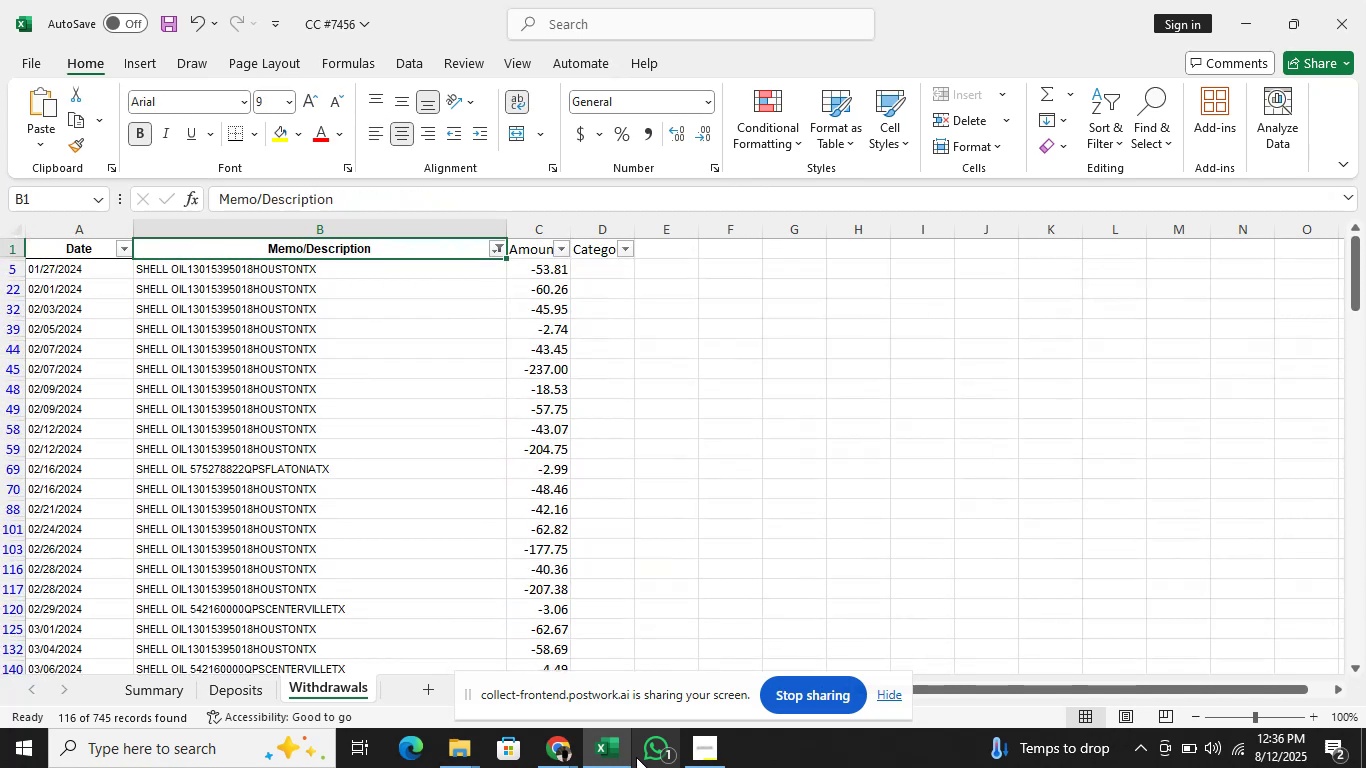 
key(ArrowRight)
 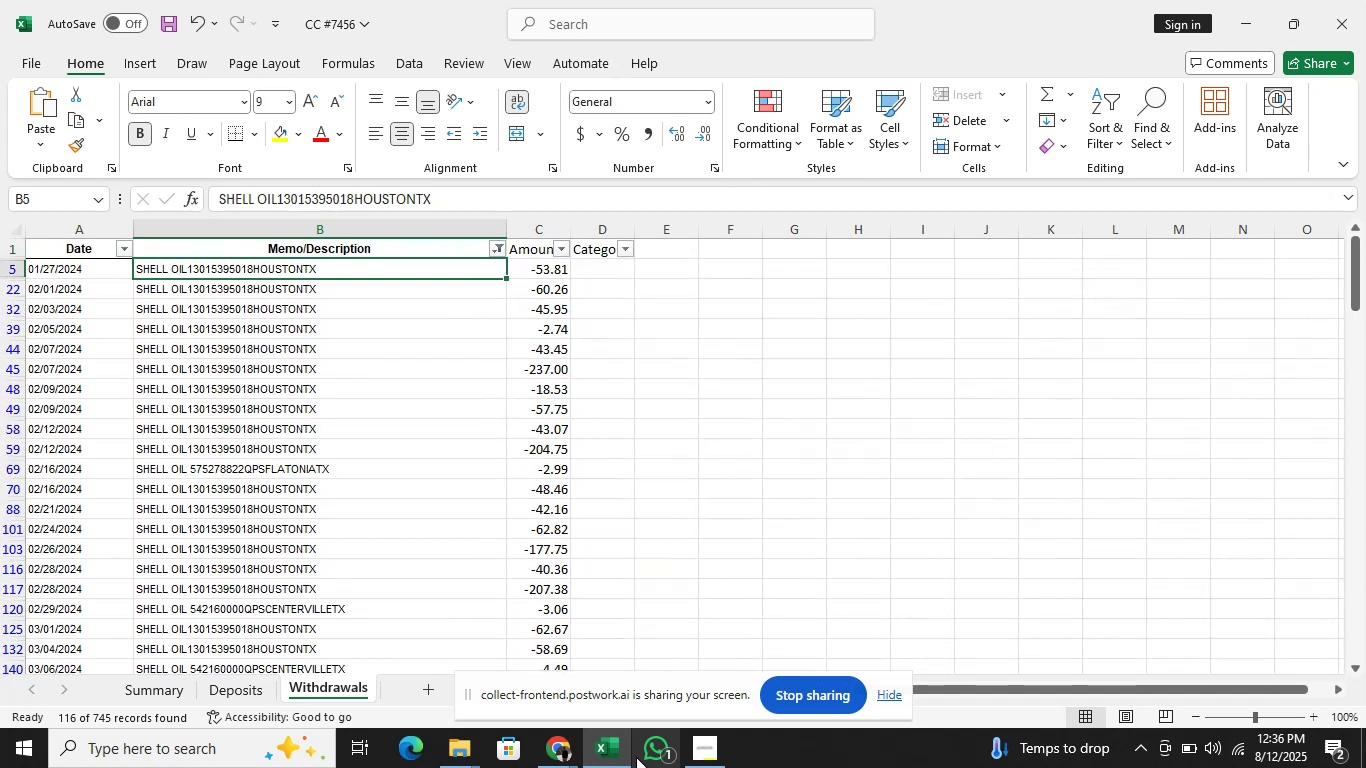 
key(ArrowRight)
 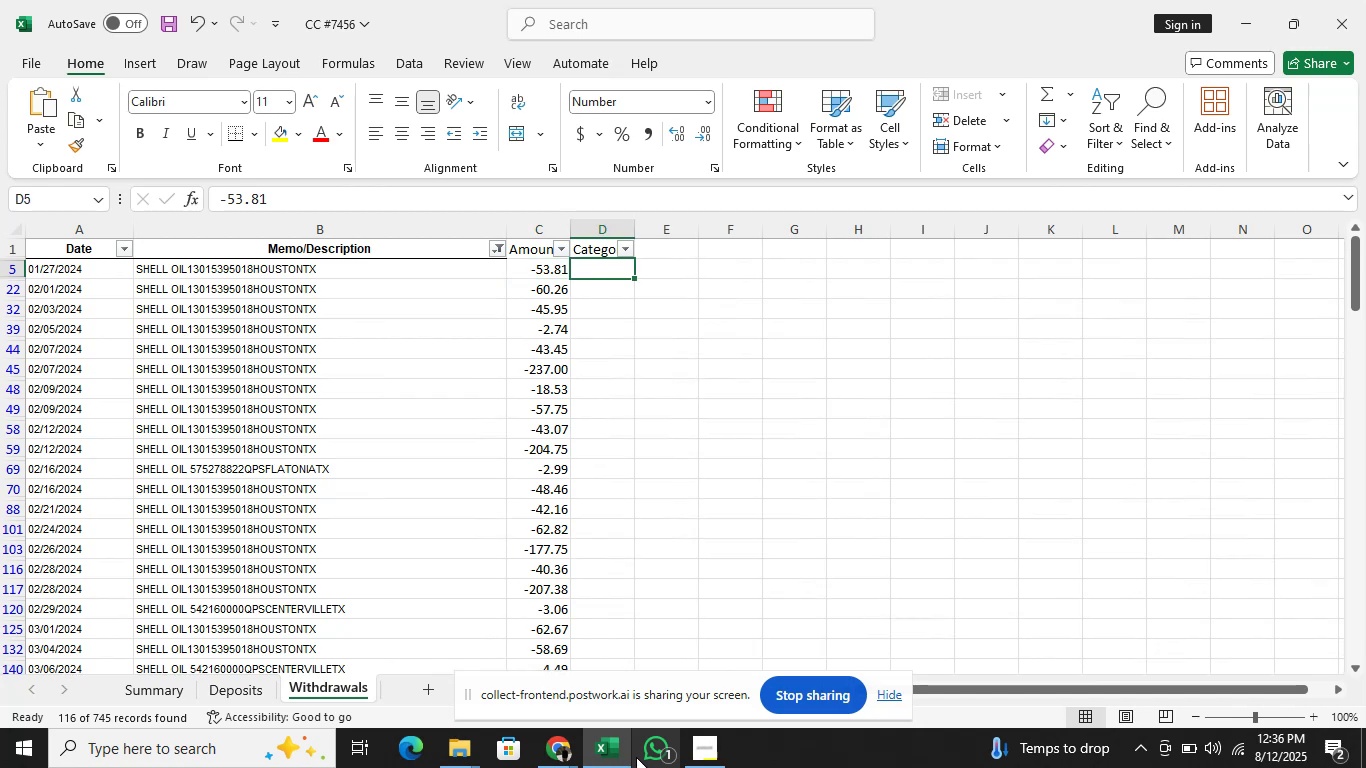 
key(ArrowRight)
 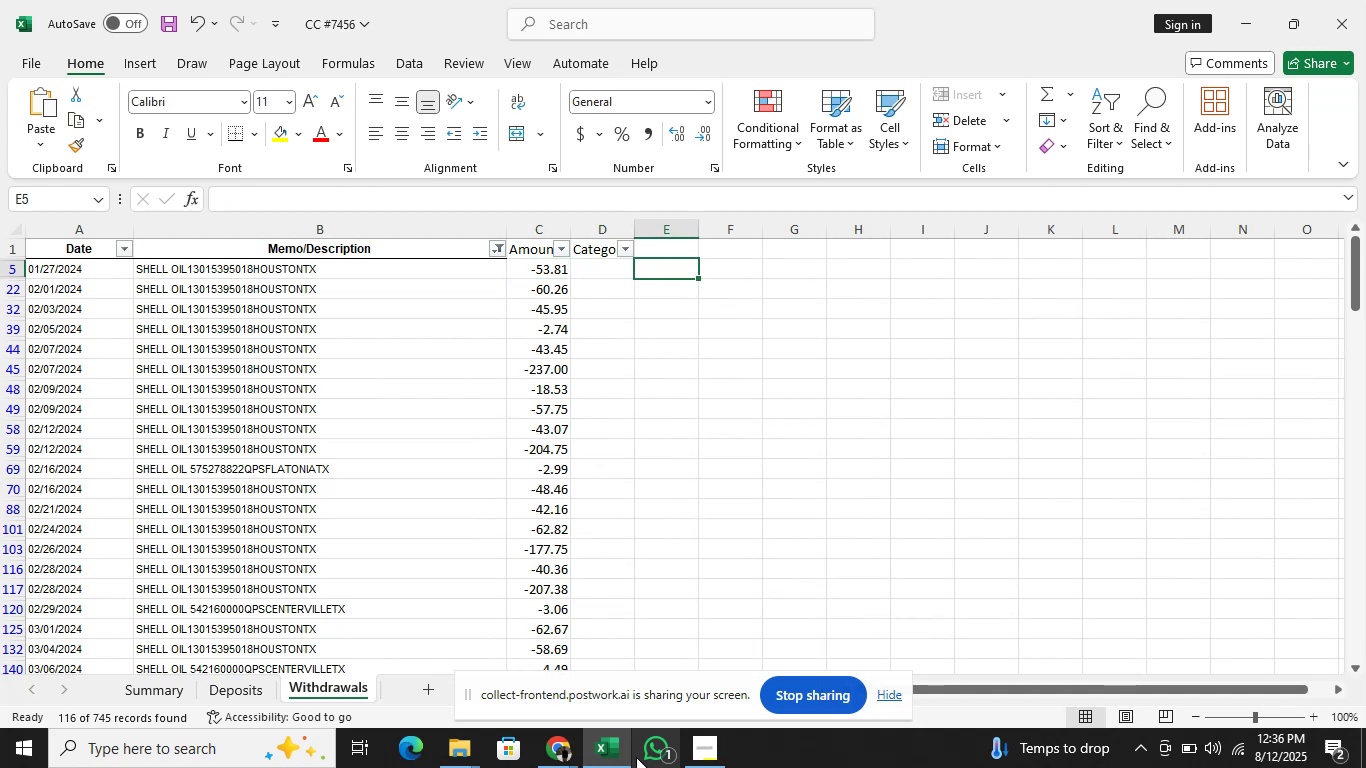 
key(ArrowLeft)
 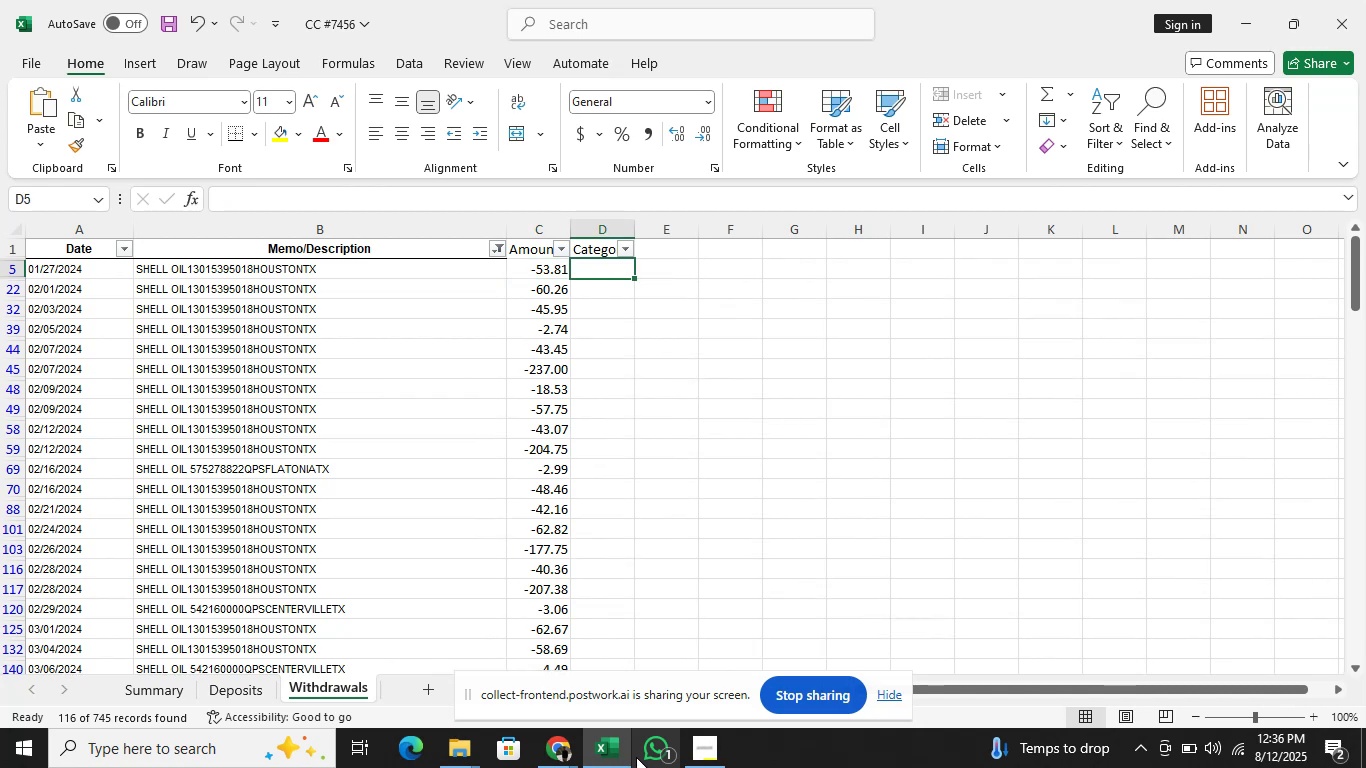 
type(Oil  )
key(Backspace)
type(& Gas)
 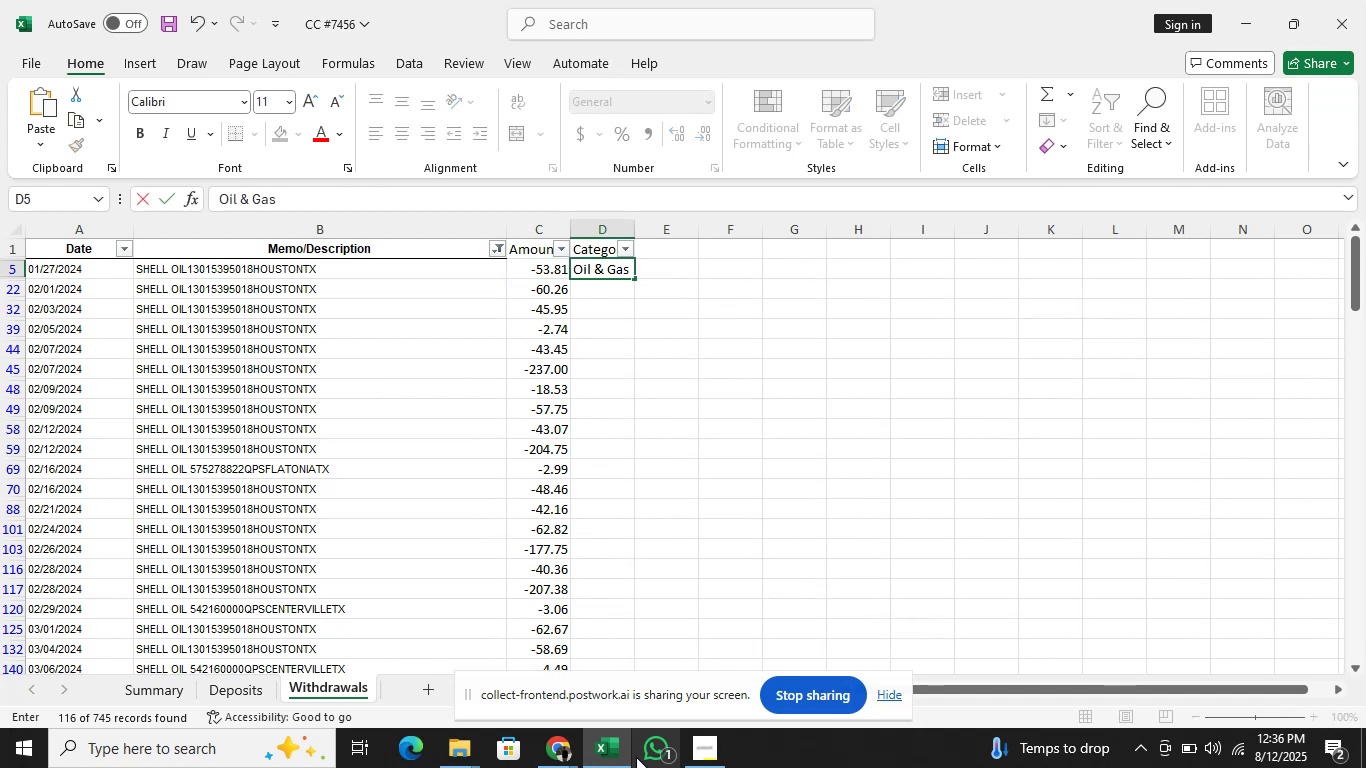 
 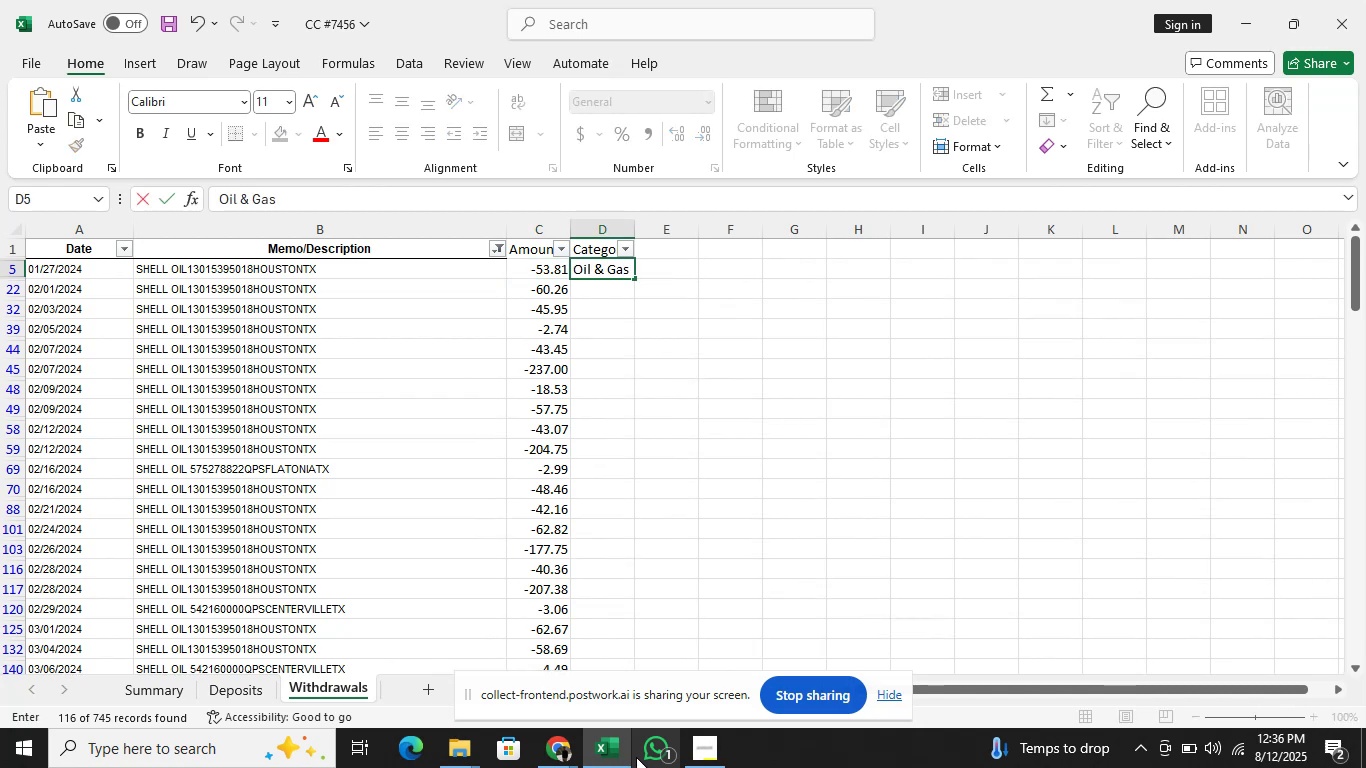 
key(Enter)
 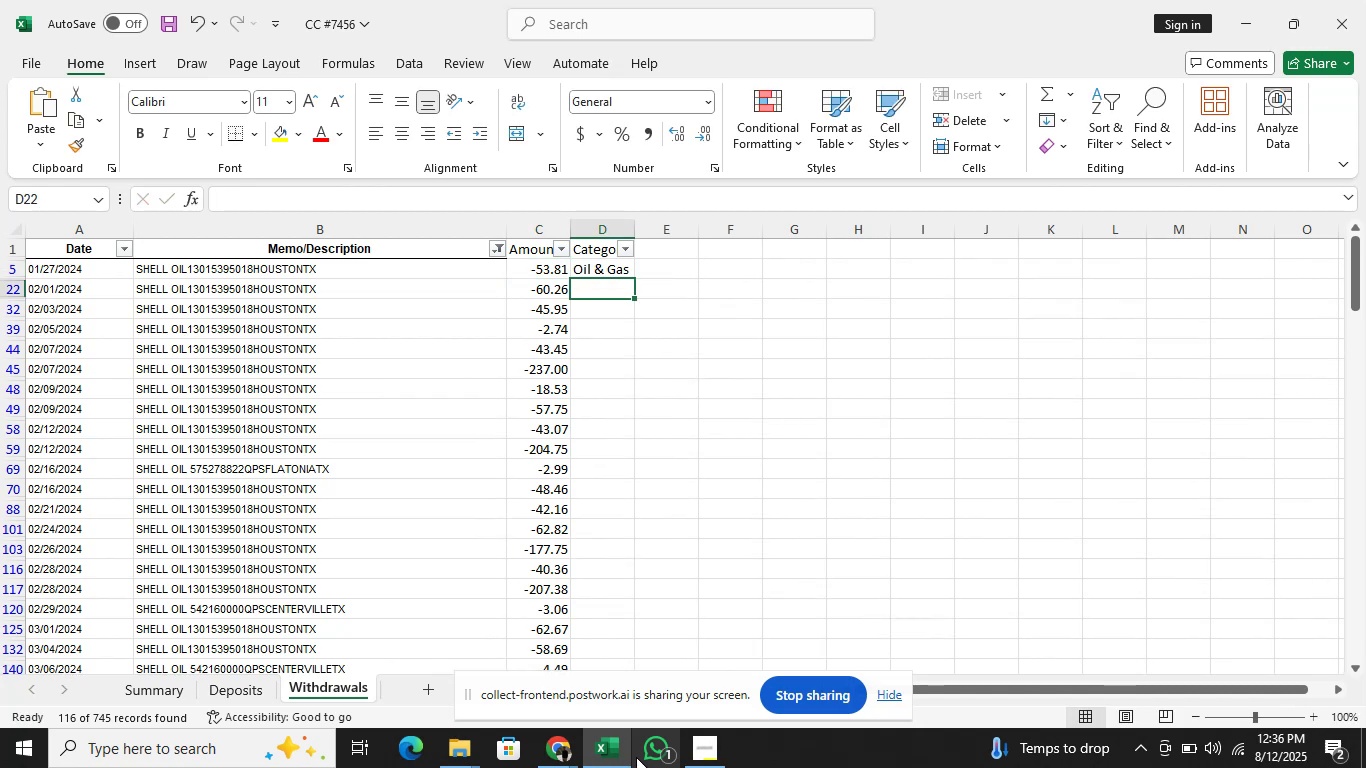 
key(ArrowUp)
 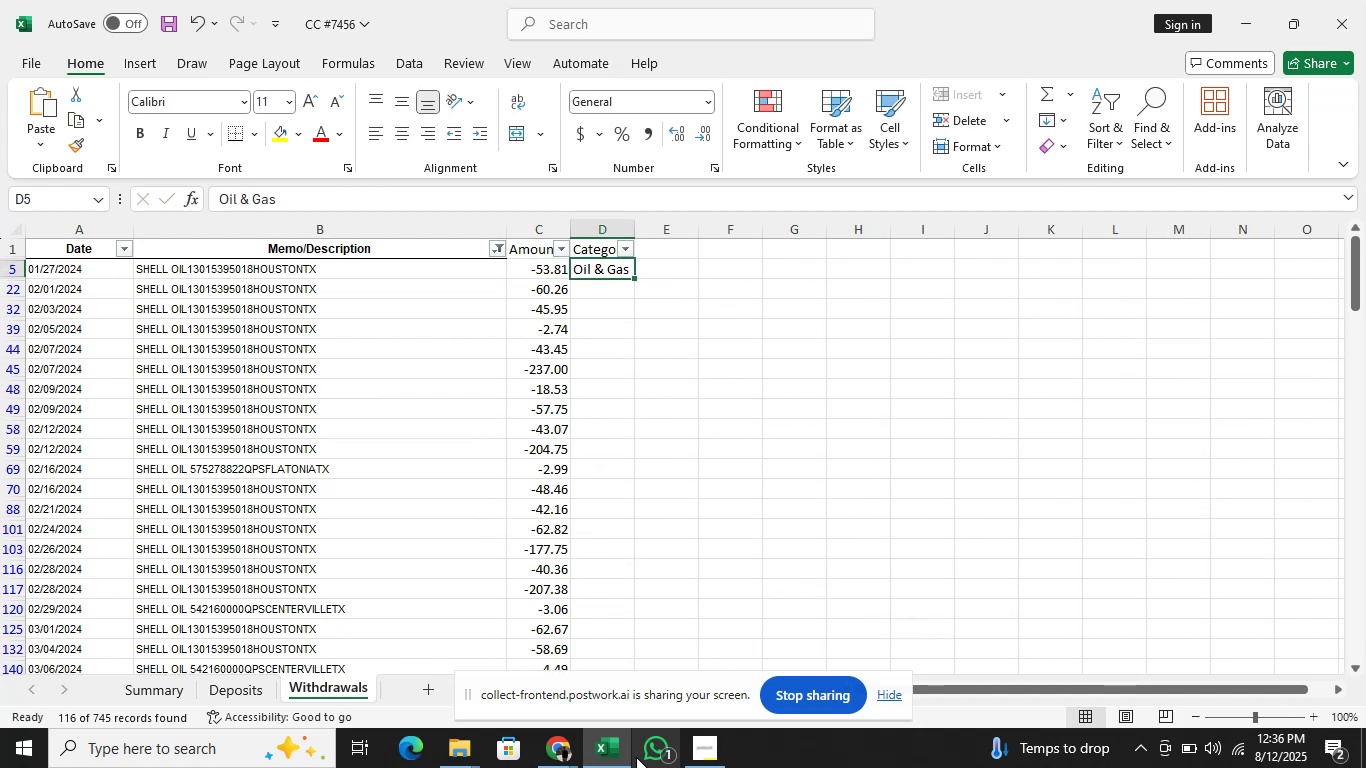 
key(Control+C)
 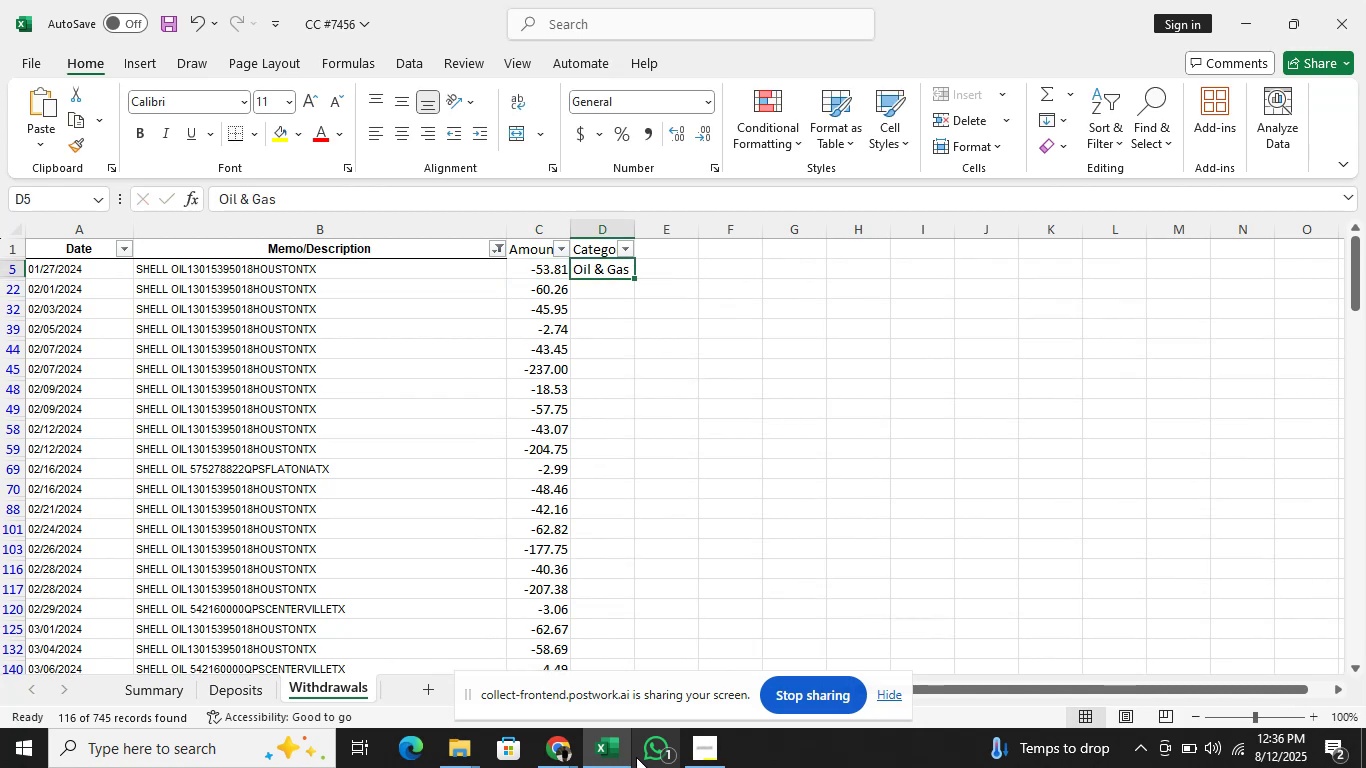 
key(ArrowLeft)
 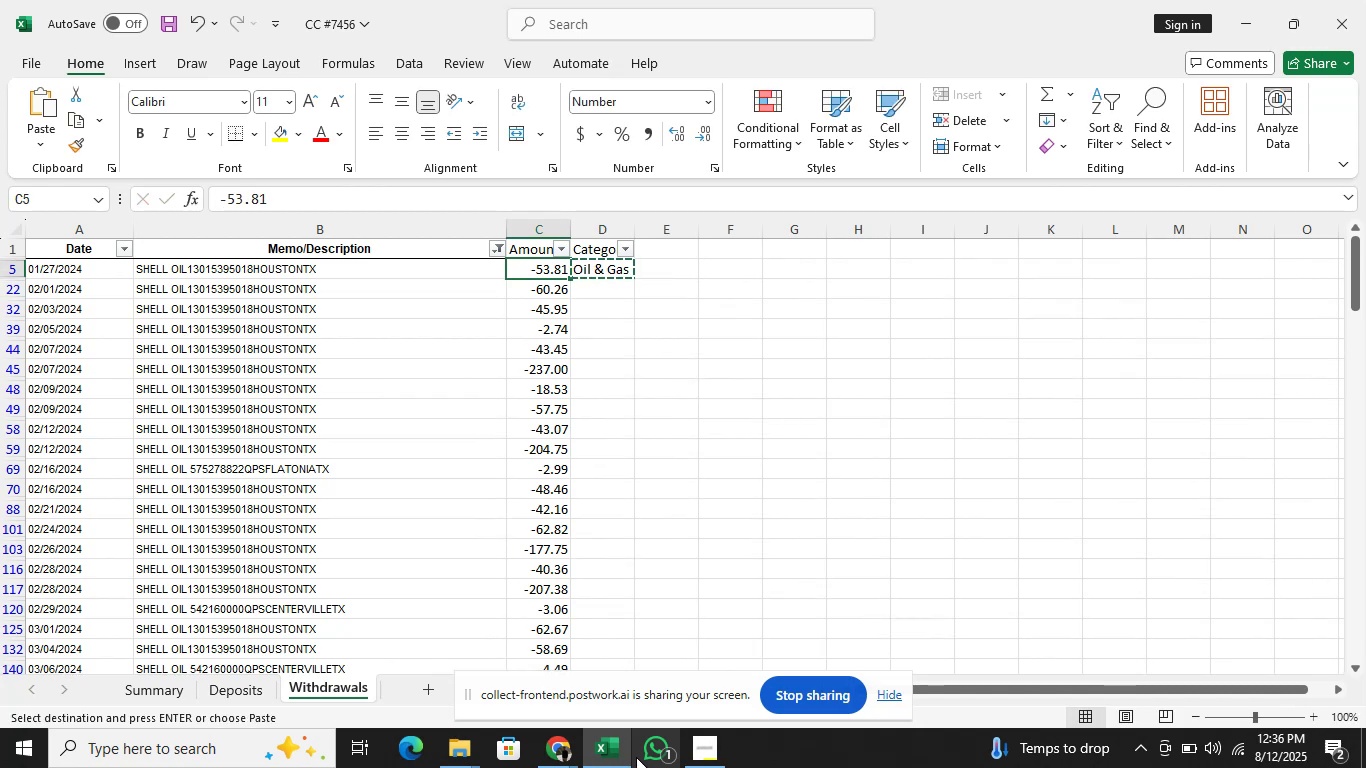 
key(Control+ArrowDown)
 